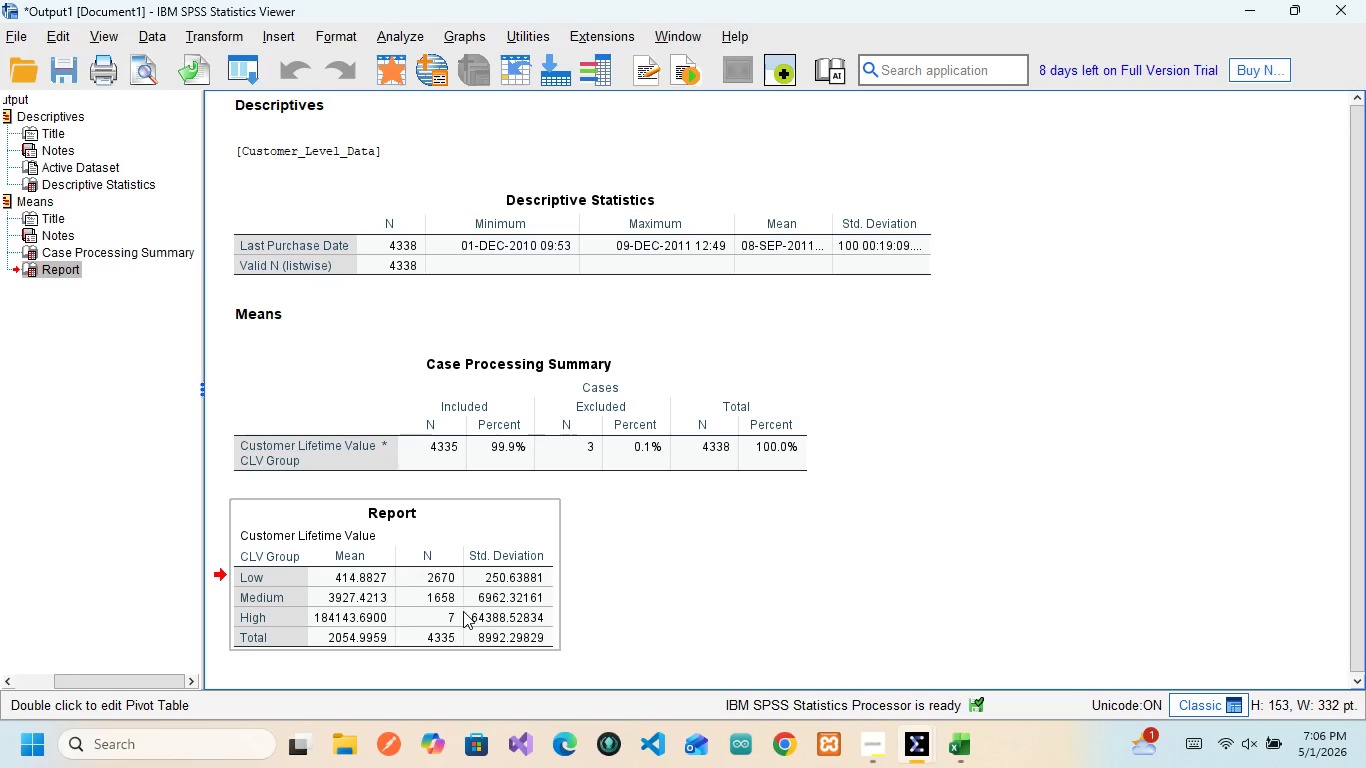 
wait(16.81)
 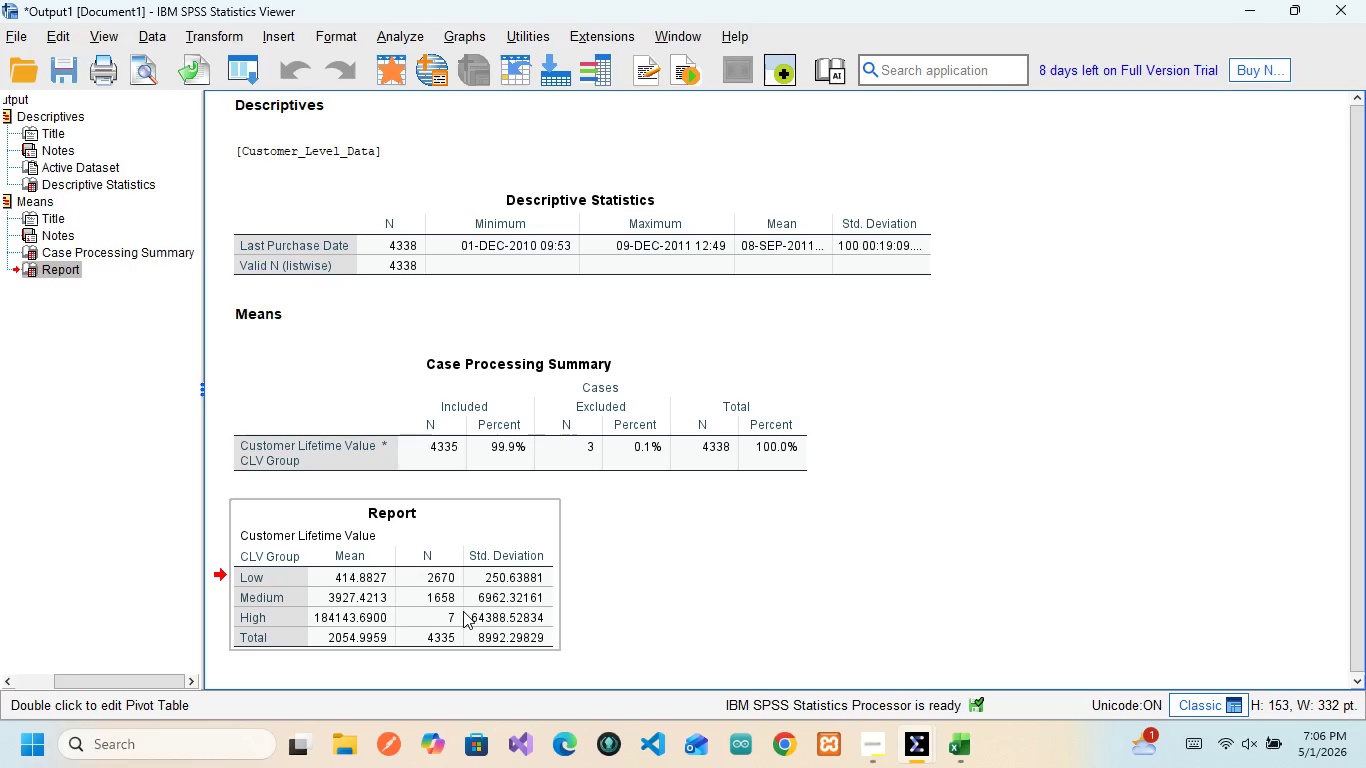 
left_click([463, 611])
 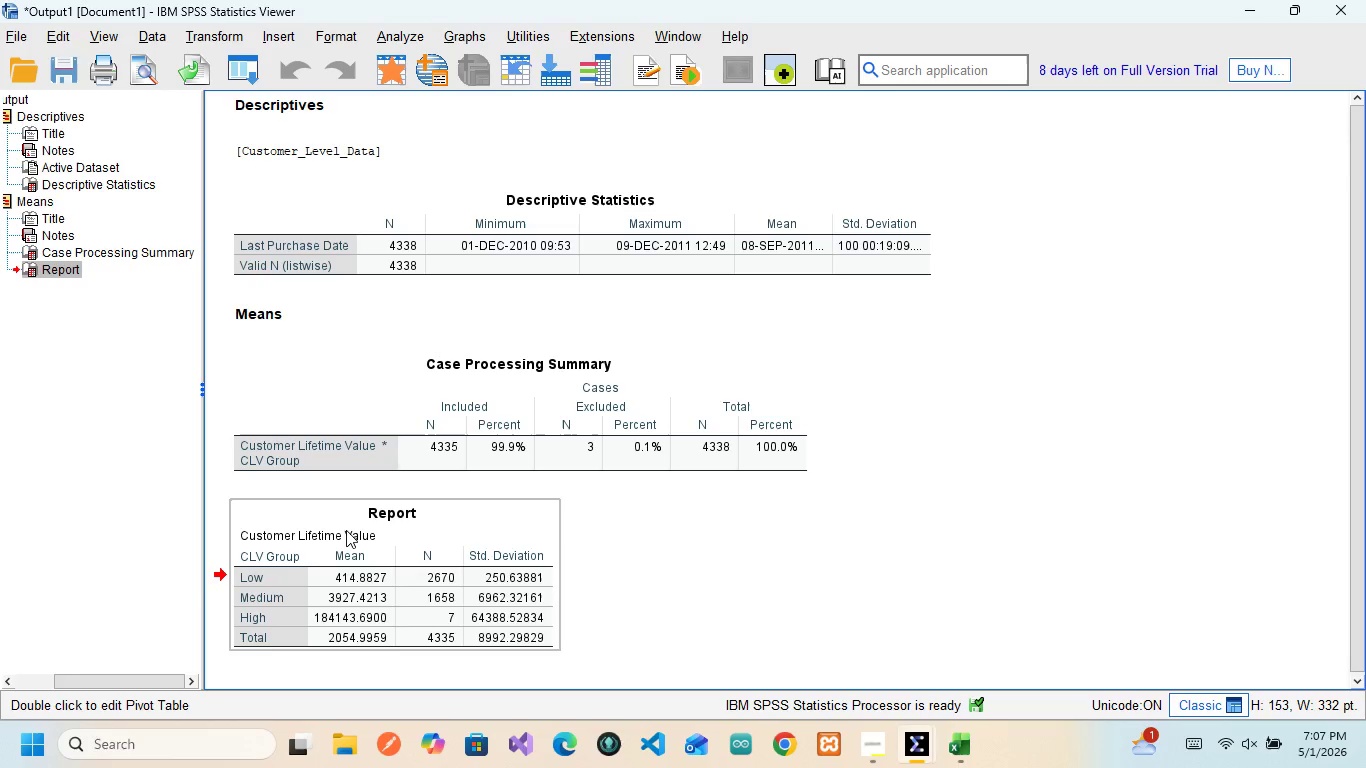 
wait(16.96)
 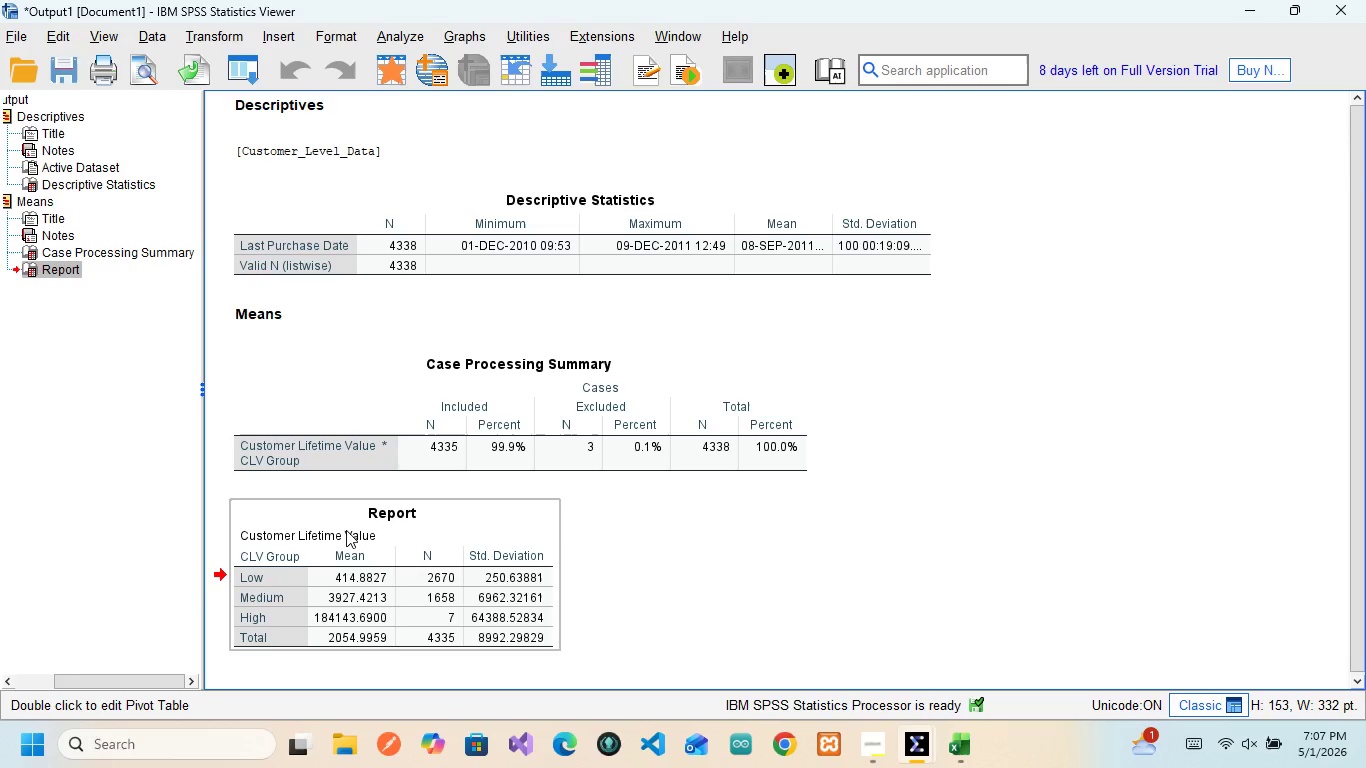 
mouse_move([337, 609])
 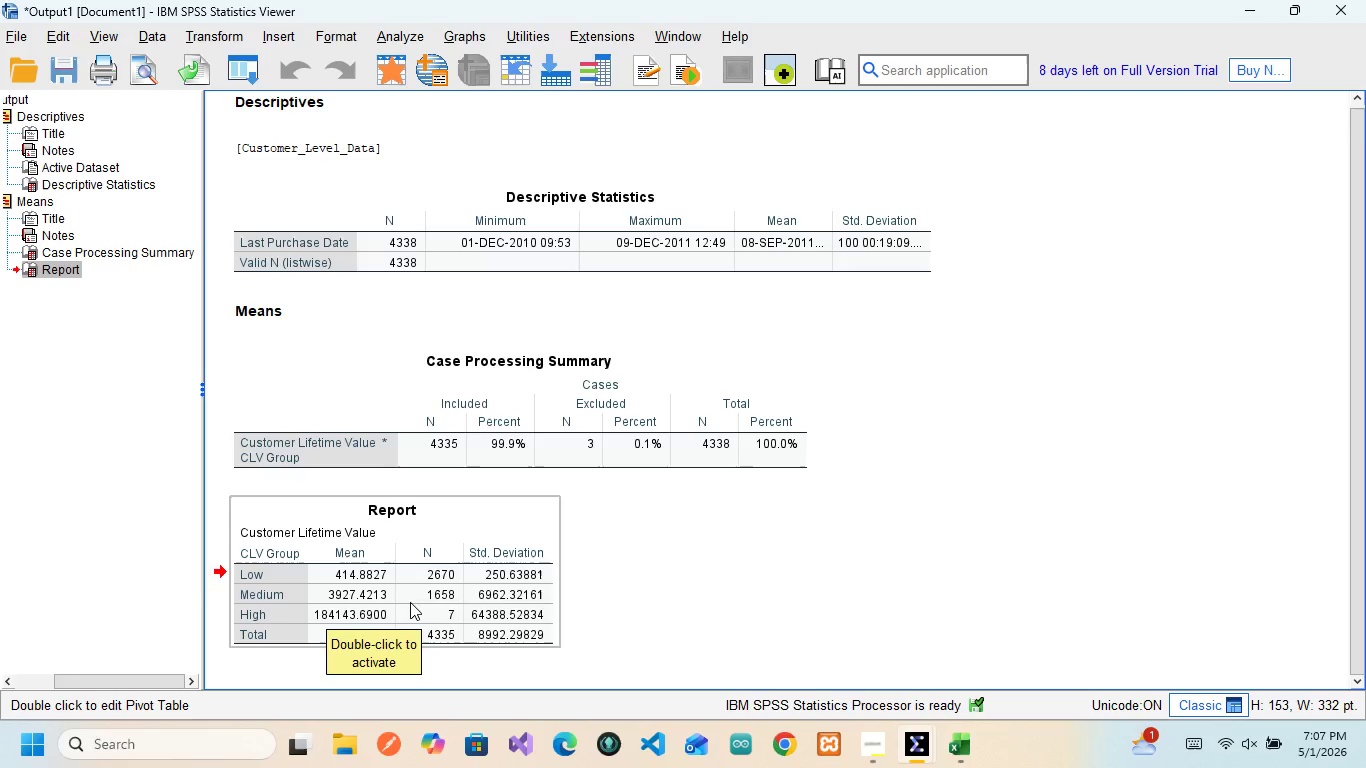 
scroll: coordinate [410, 602], scroll_direction: down, amount: 5.0
 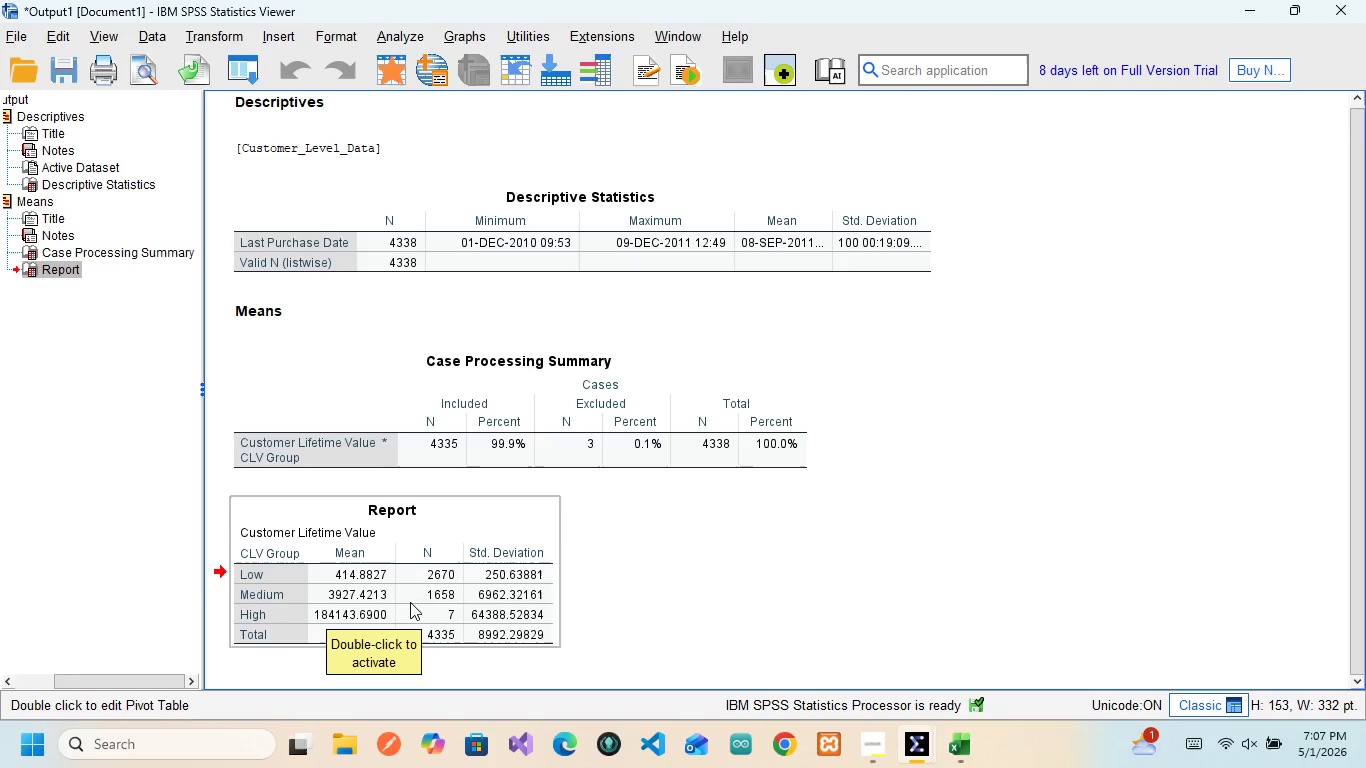 
scroll: coordinate [410, 602], scroll_direction: none, amount: 0.0
 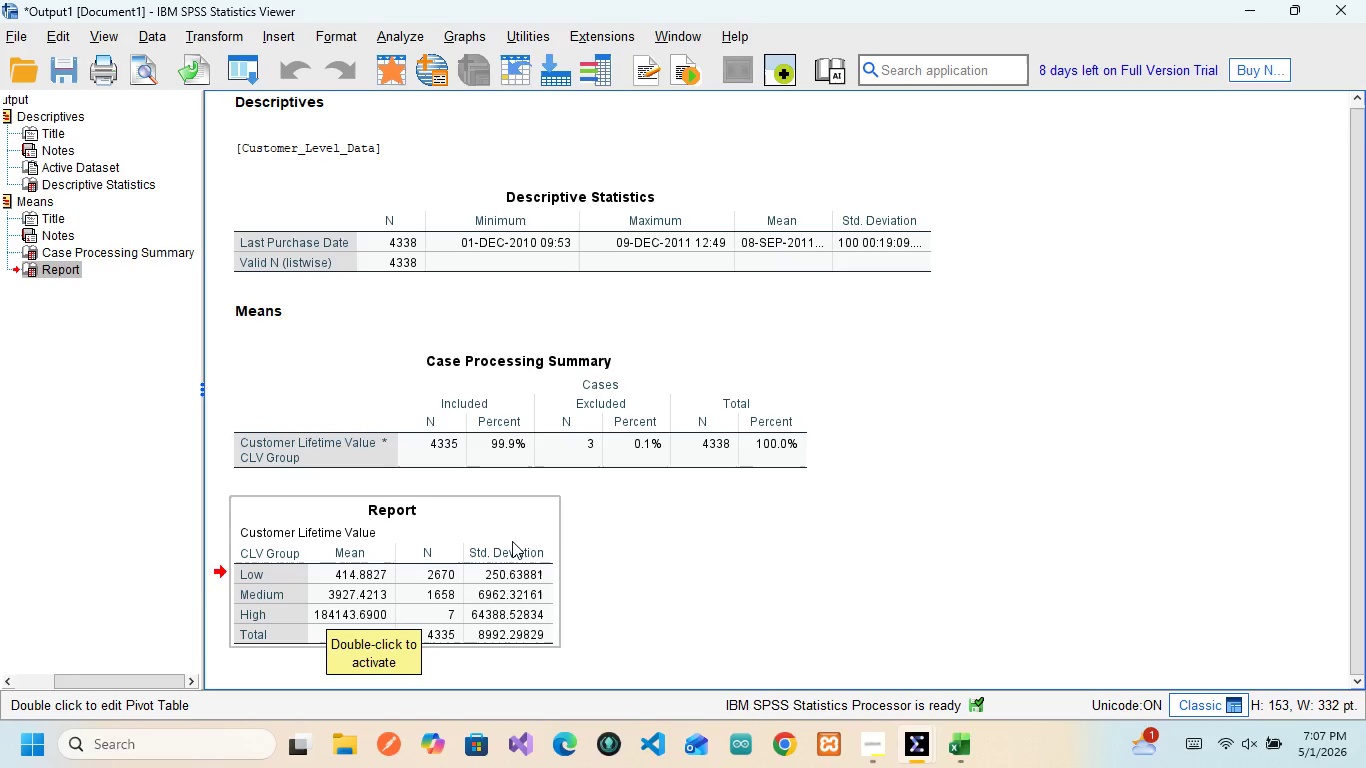 
wait(5.74)
 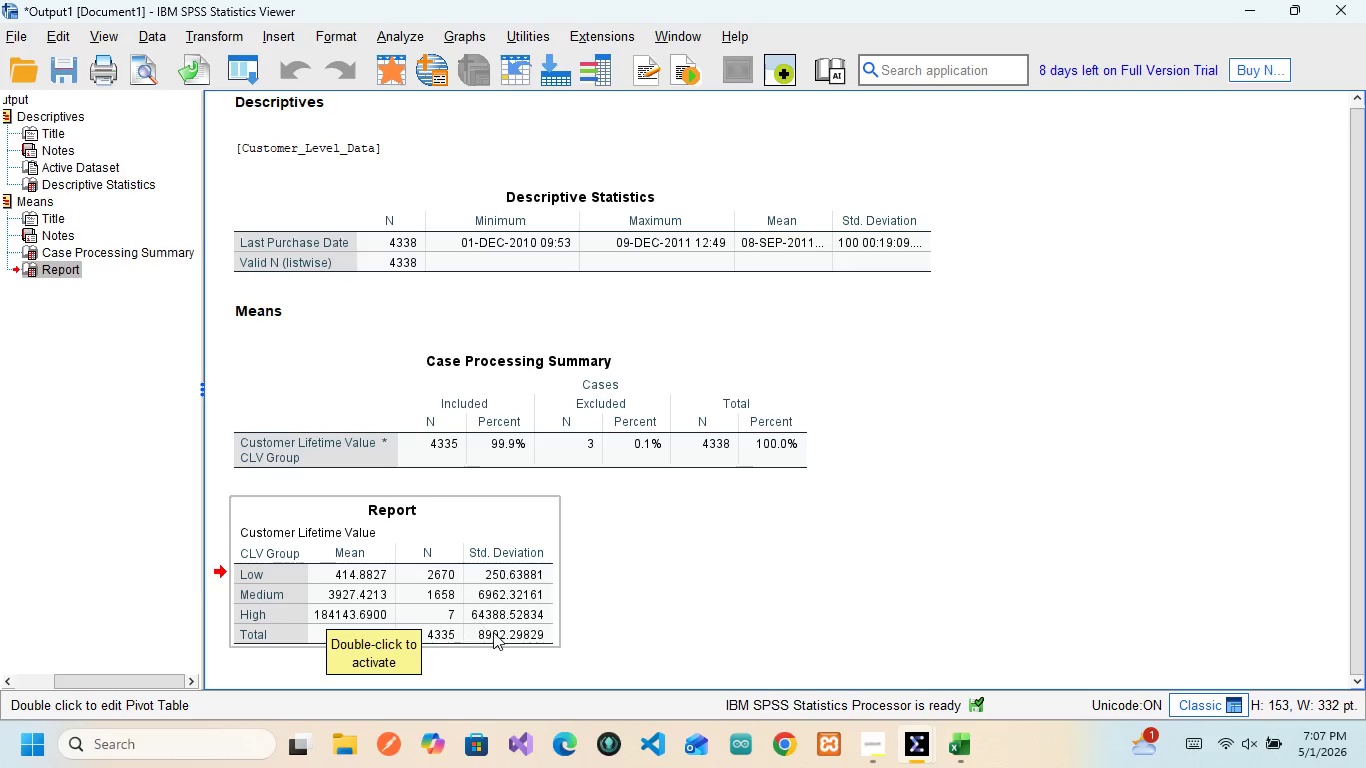 
left_click([345, 605])
 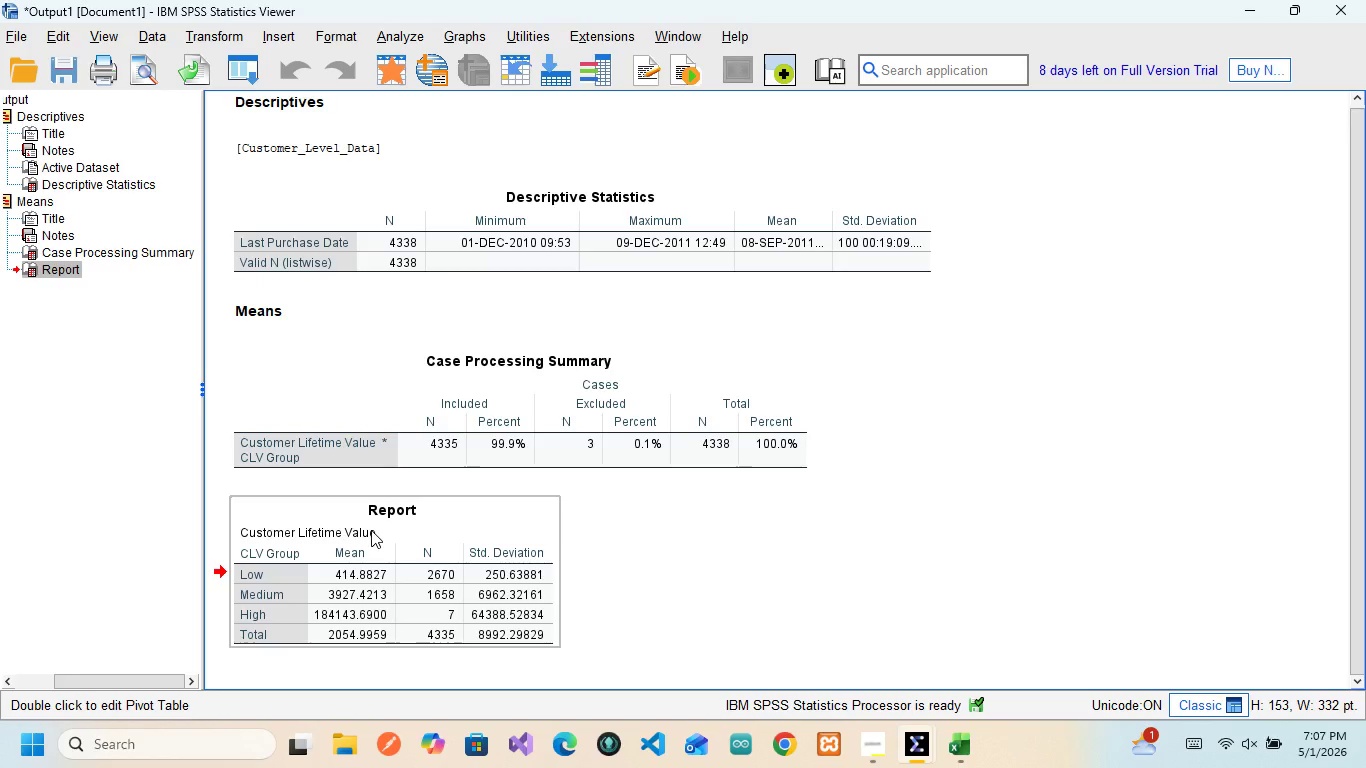 
left_click([371, 530])
 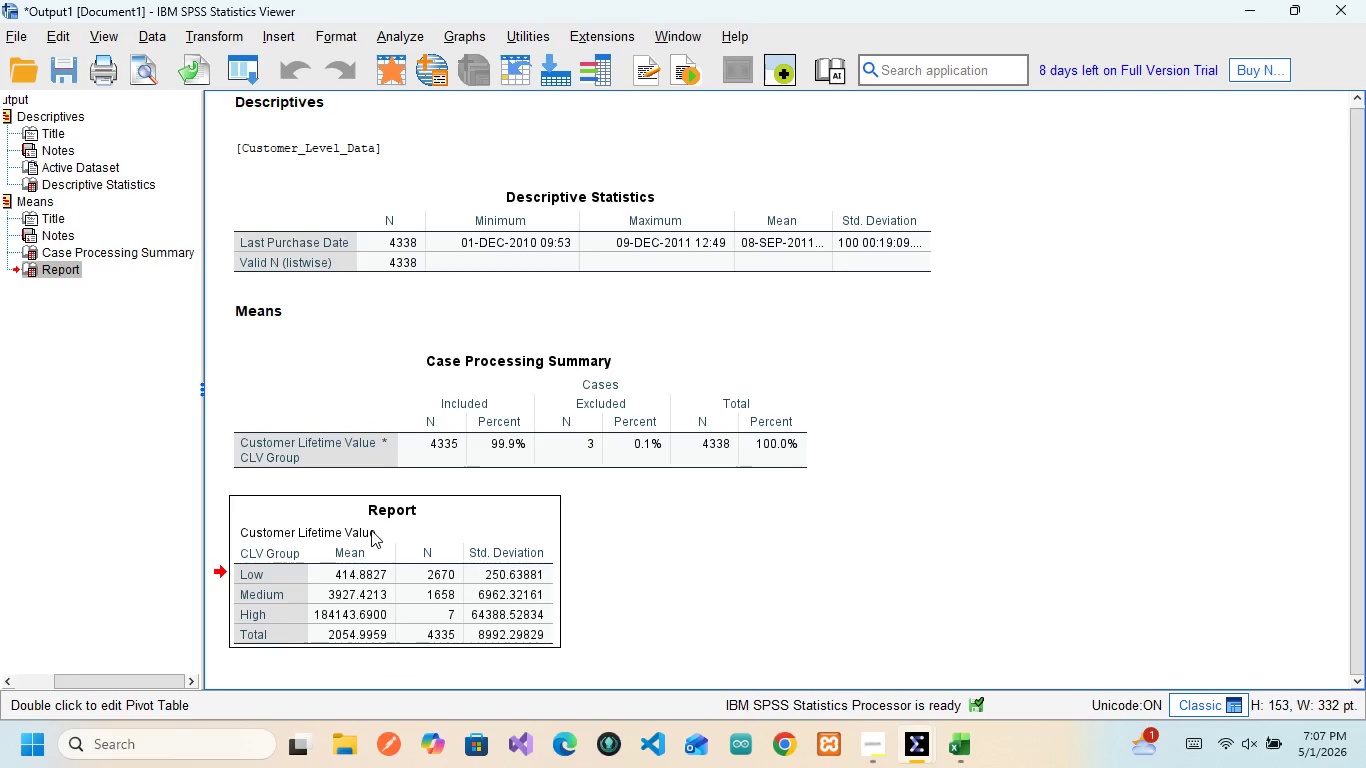 
double_click([371, 530])
 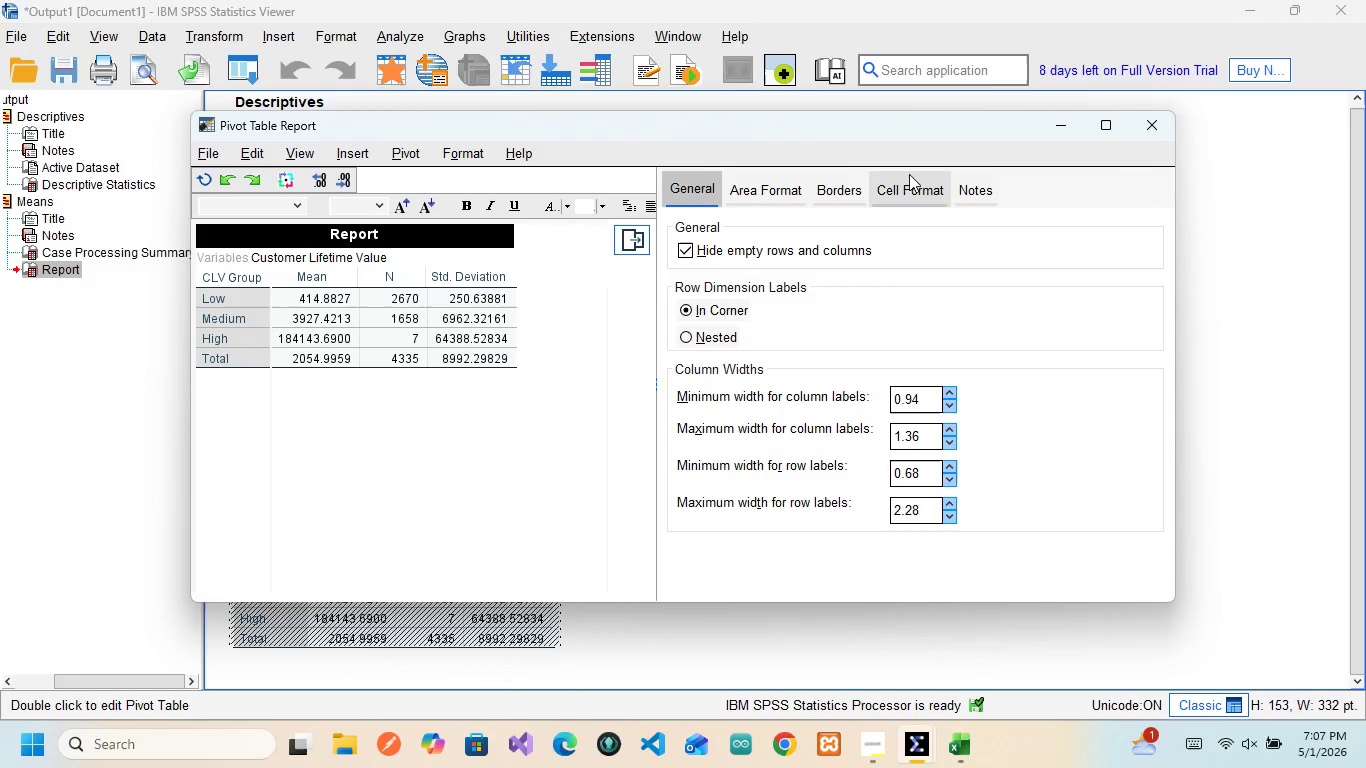 
left_click([959, 186])
 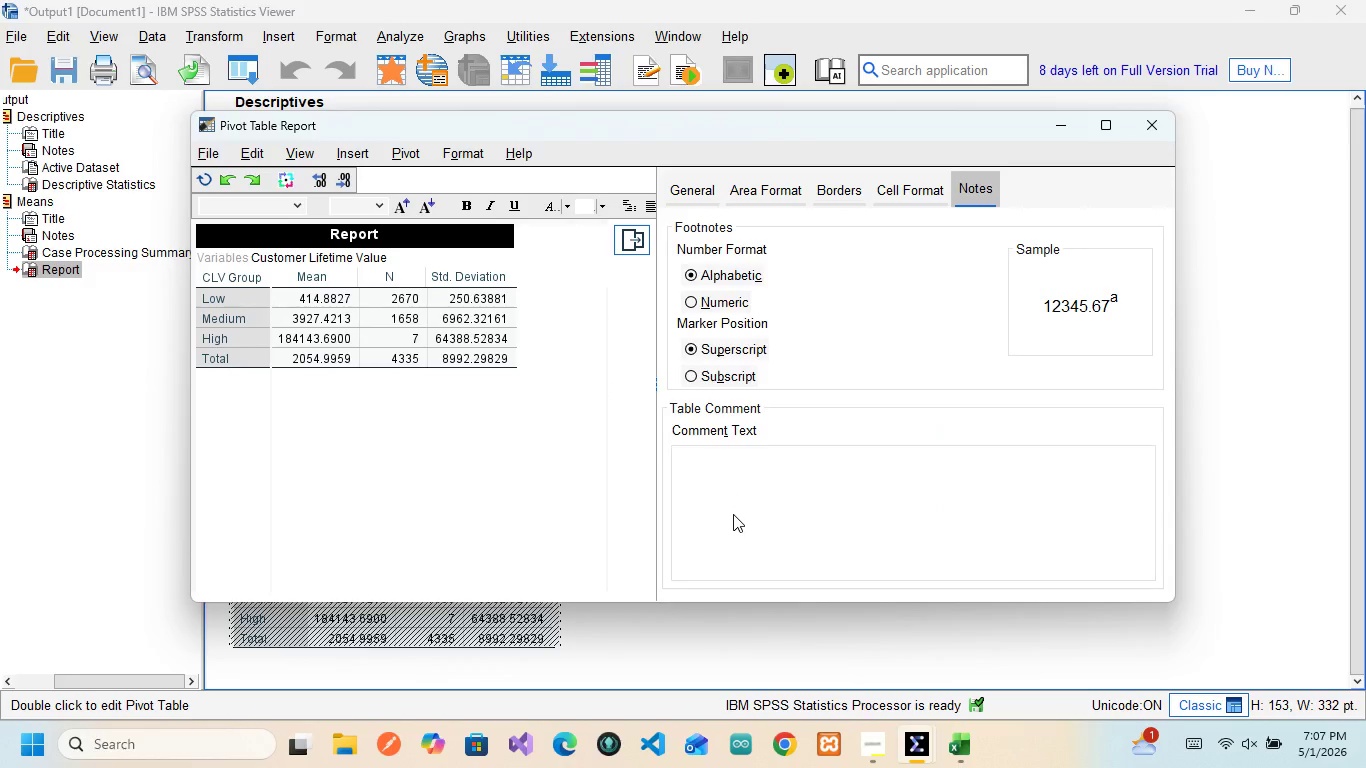 
left_click([733, 514])
 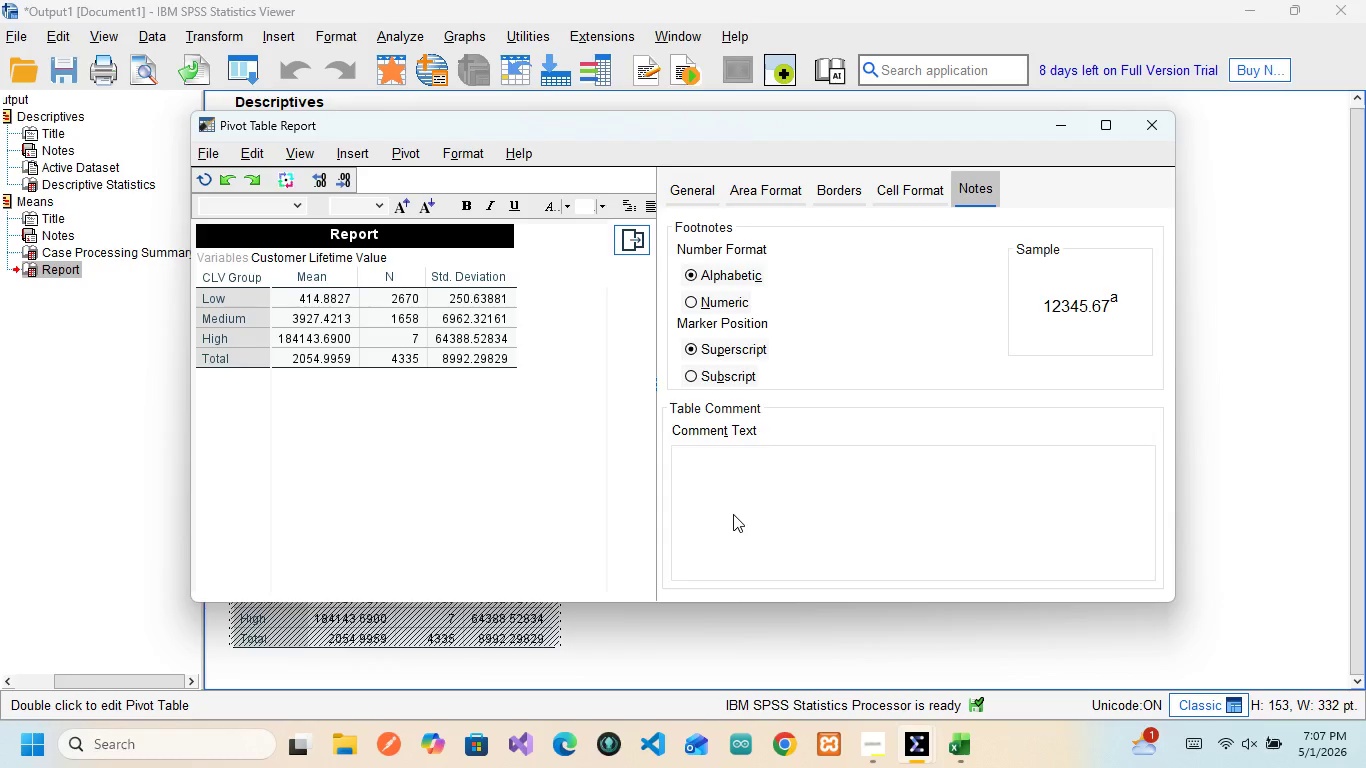 
type(C)
key(Backspace)
type(High Frequencyb)
key(Backspace)
type( _)
key(Backspace)
type(+ High CLV = LO)
key(Backspace)
type(oyal Customer)
 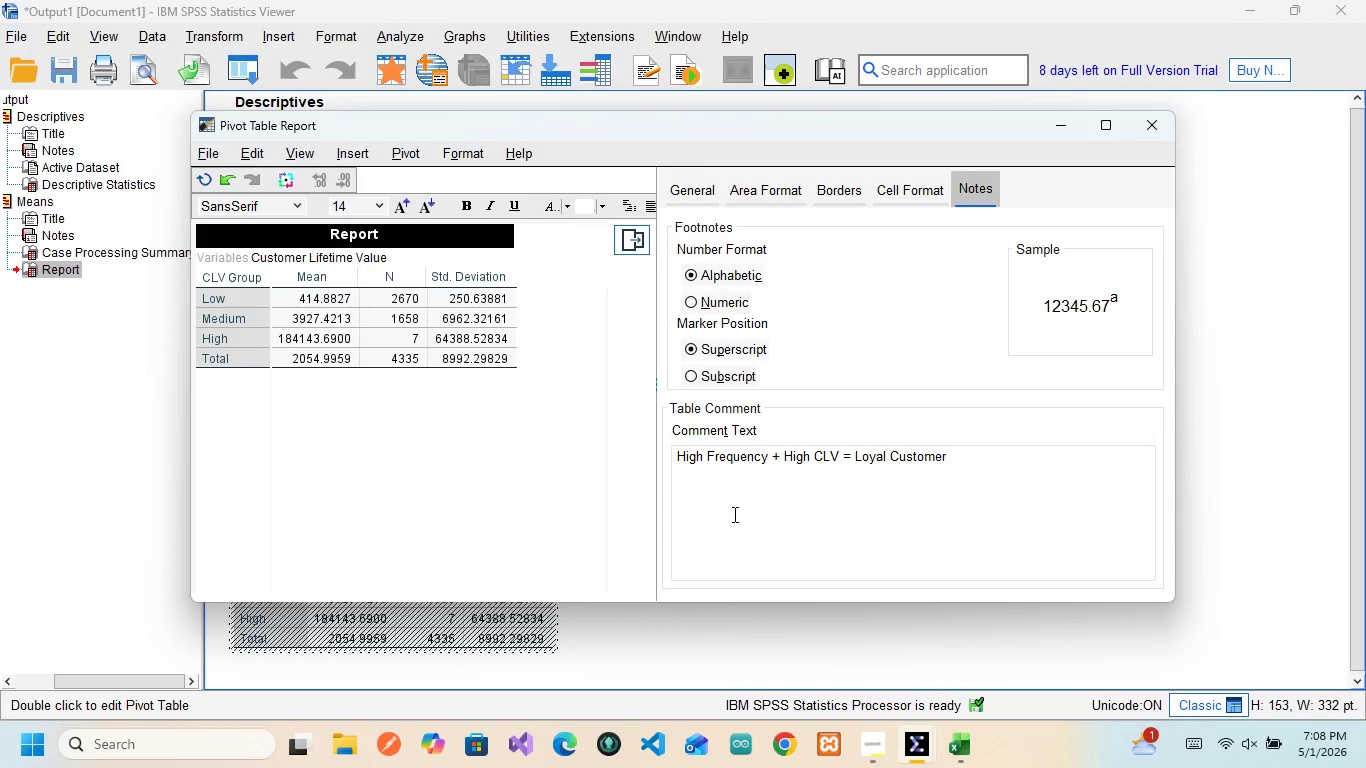 
key(Enter)
 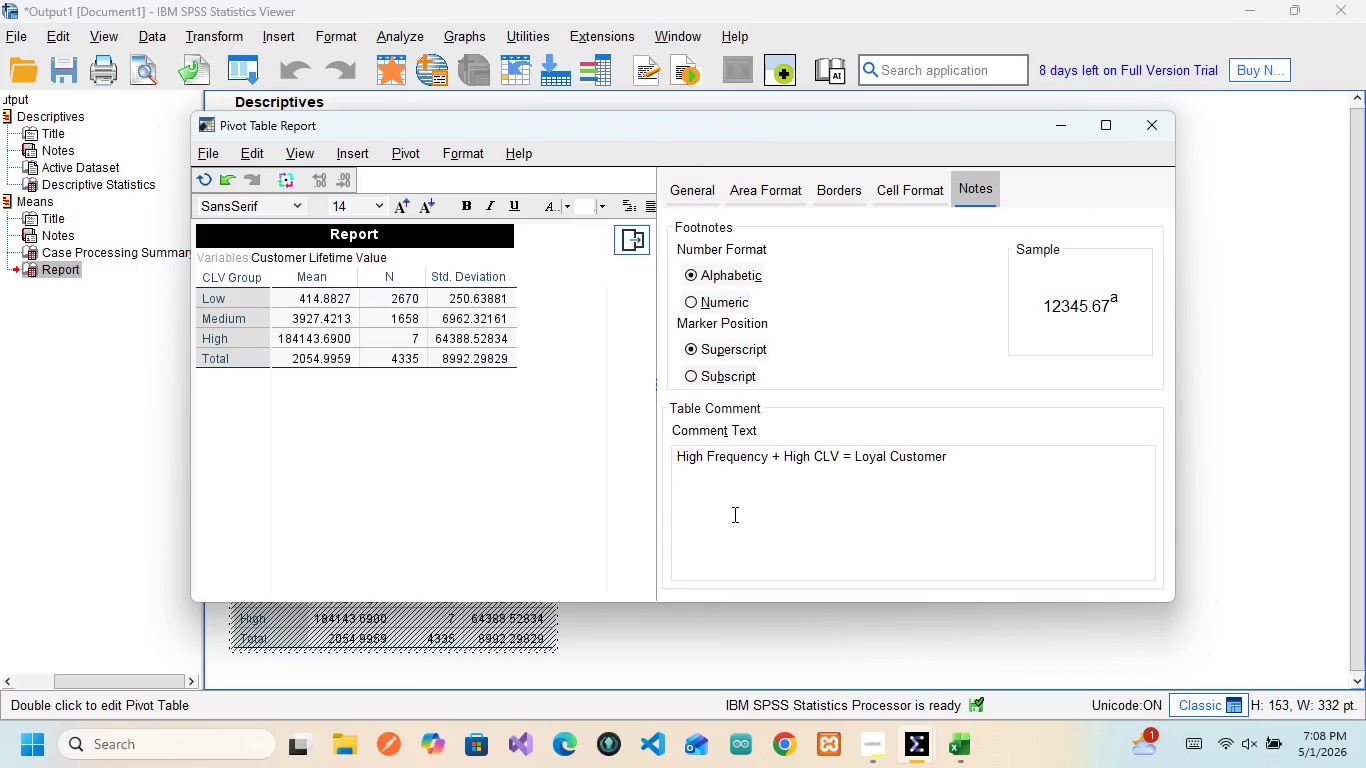 
type(High CLV )
 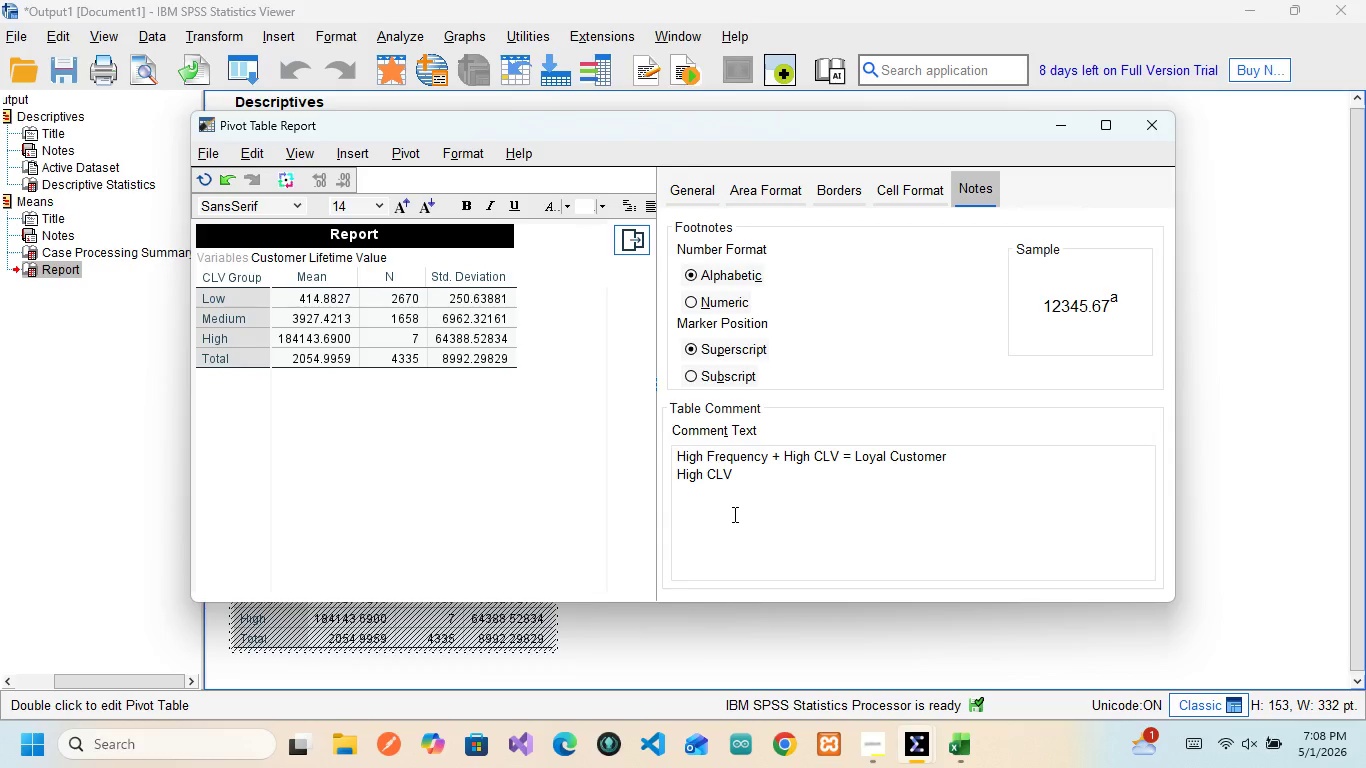 
type(BUT)
key(Backspace)
key(Backspace)
key(Backspace)
type(but low freques)
key(Backspace)
type(ncy = Big Spenders)
 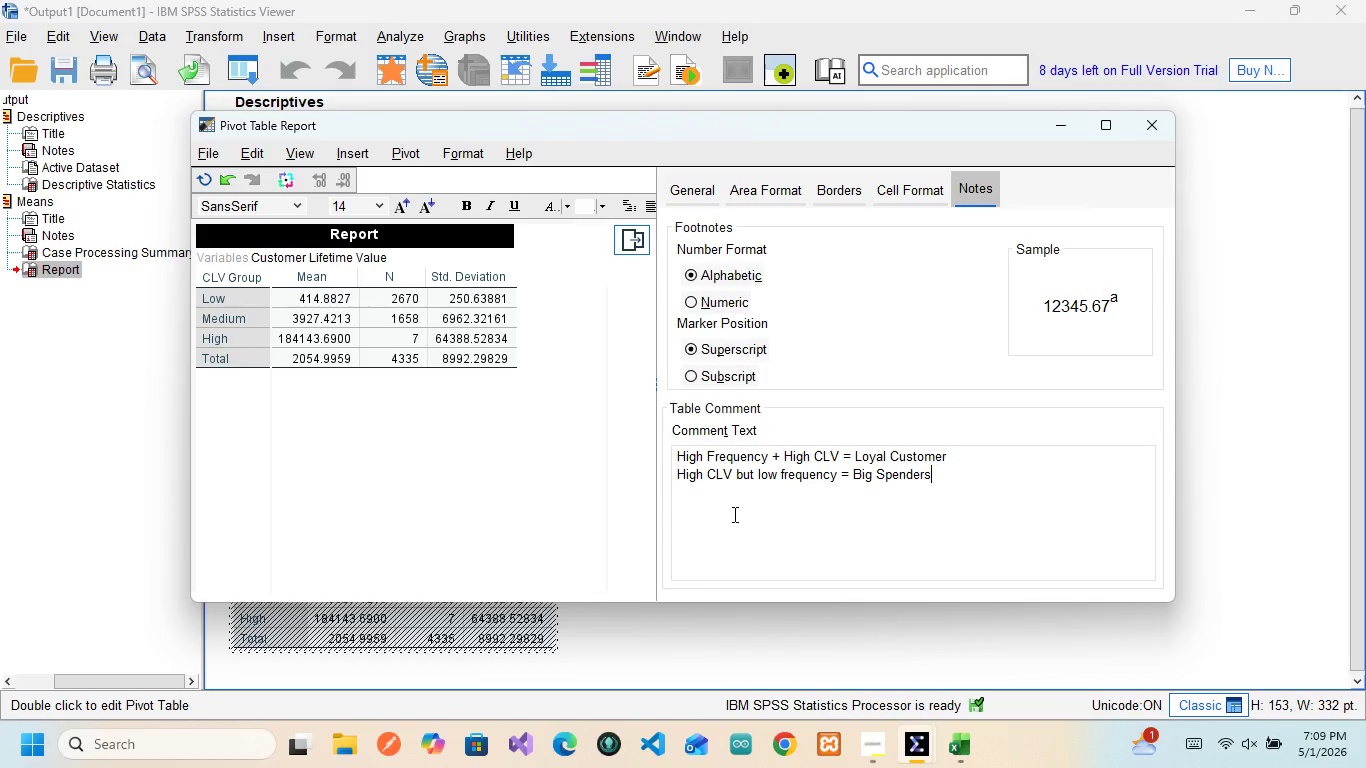 
key(Enter)
 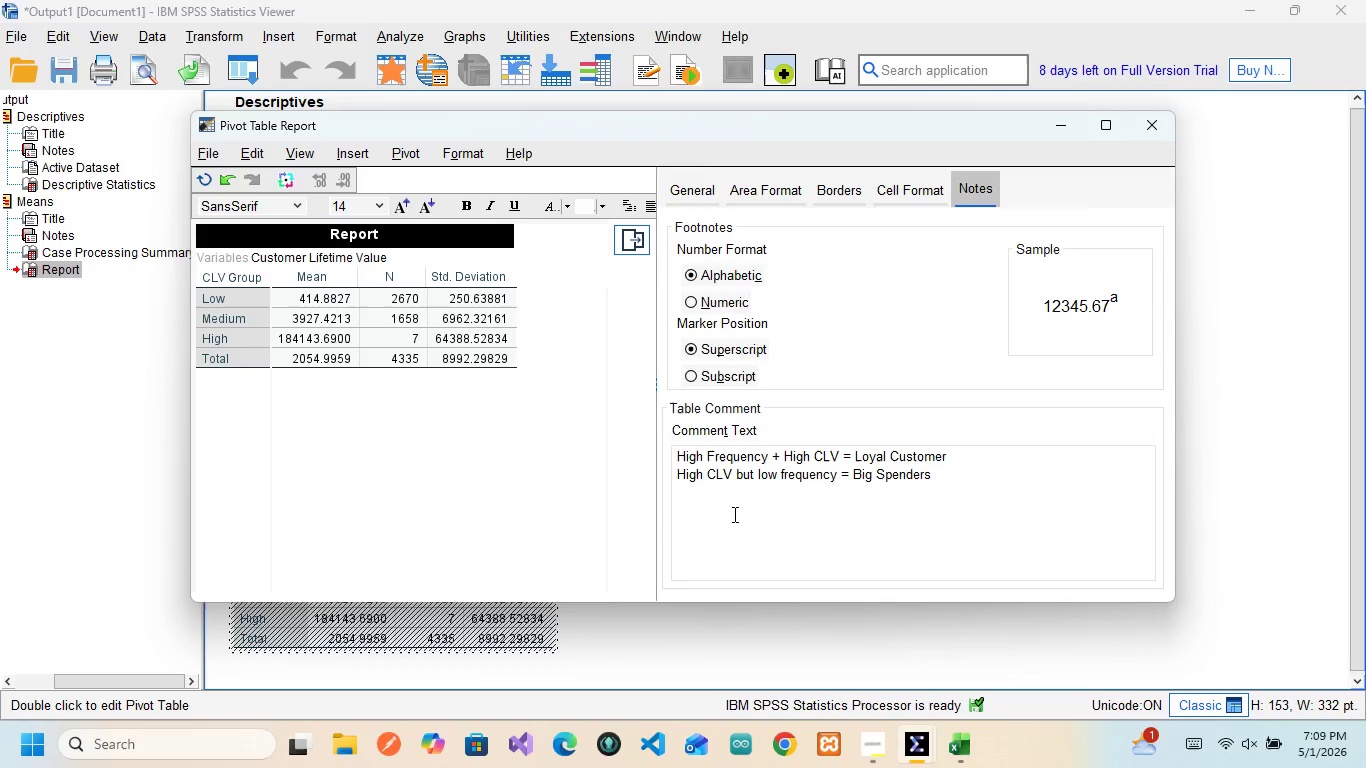 
type(Low Everything = At-isk)
 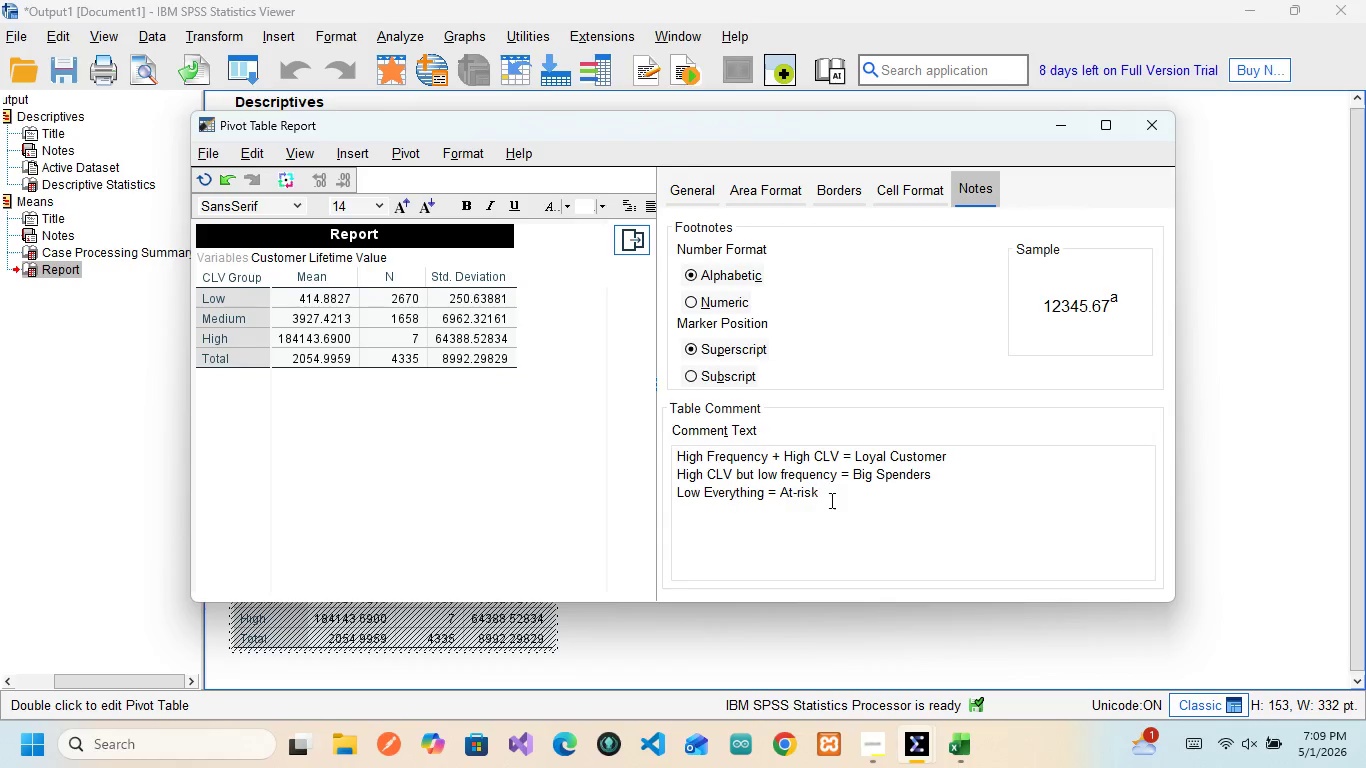 
key(Shift+Enter)
 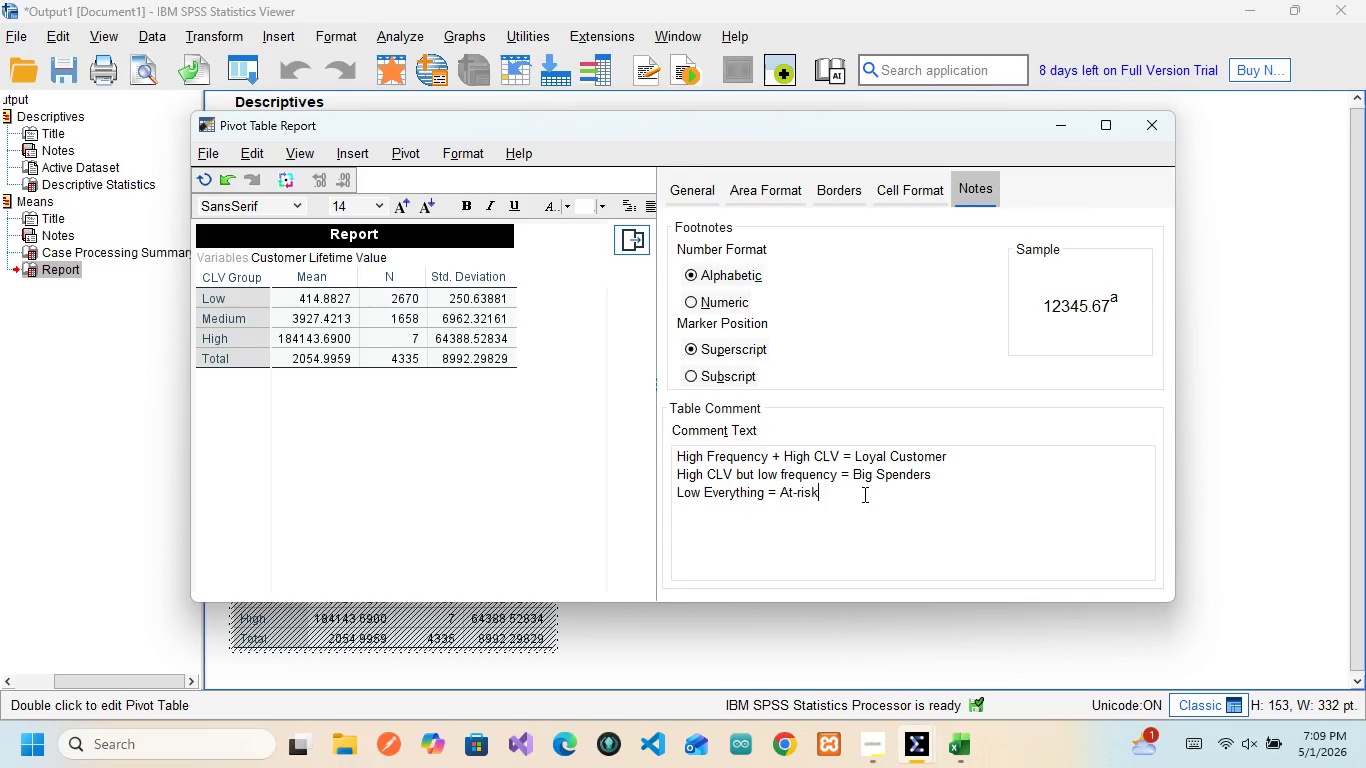 
key(Enter)
 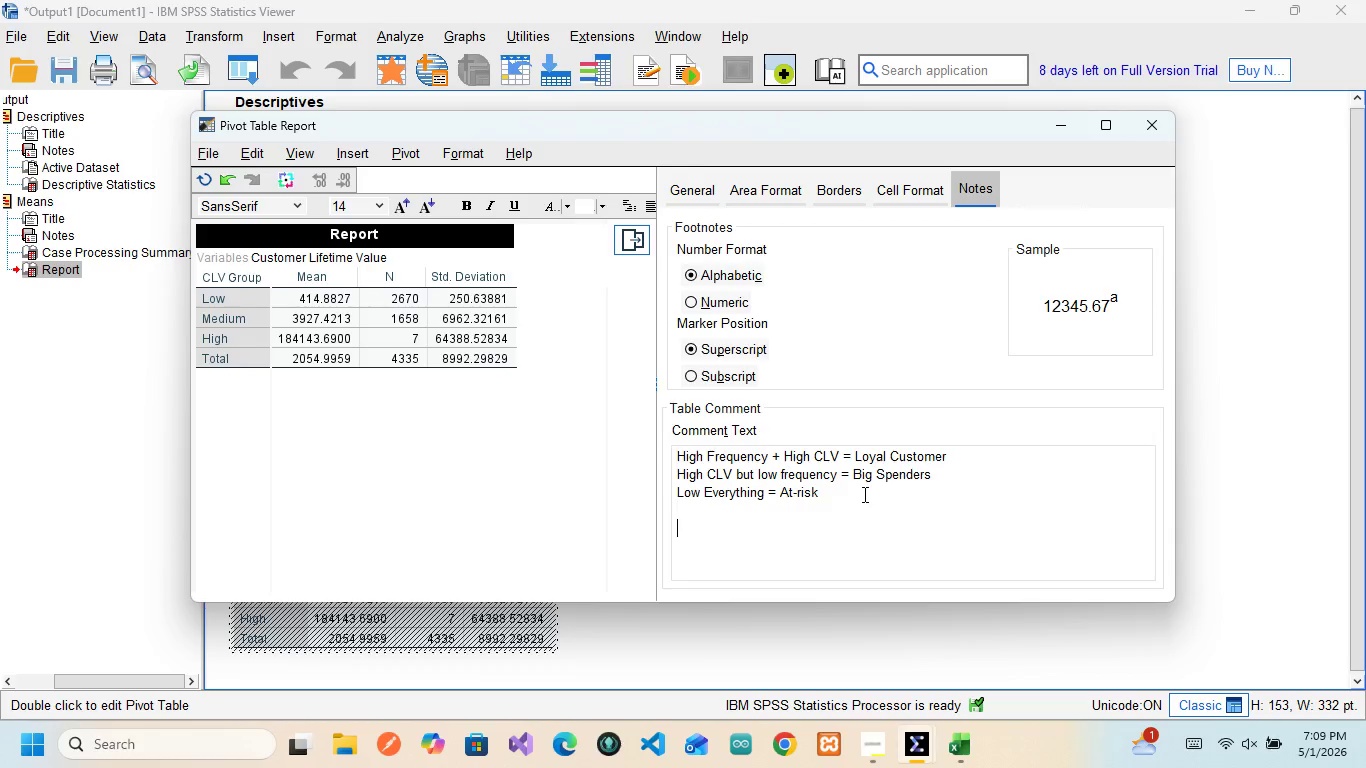 
key(Enter)
 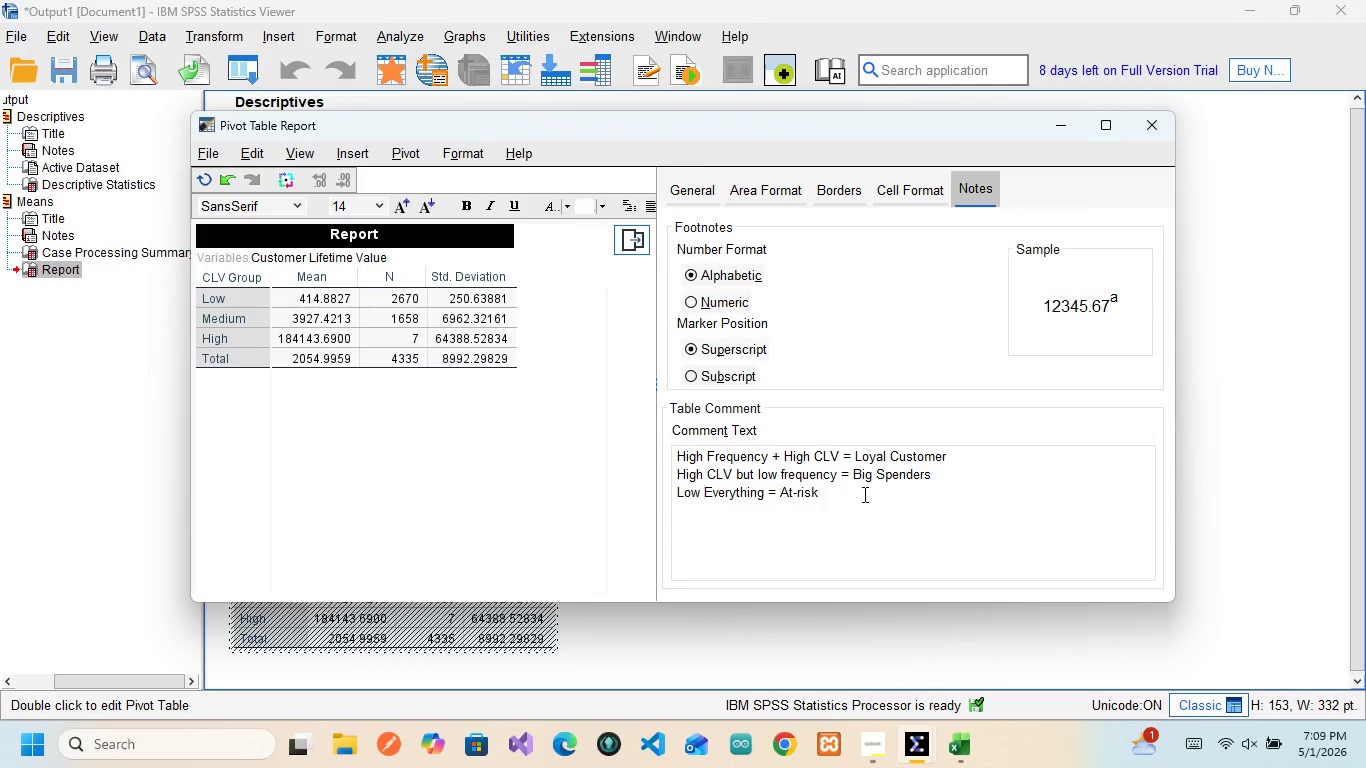 
wait(5.97)
 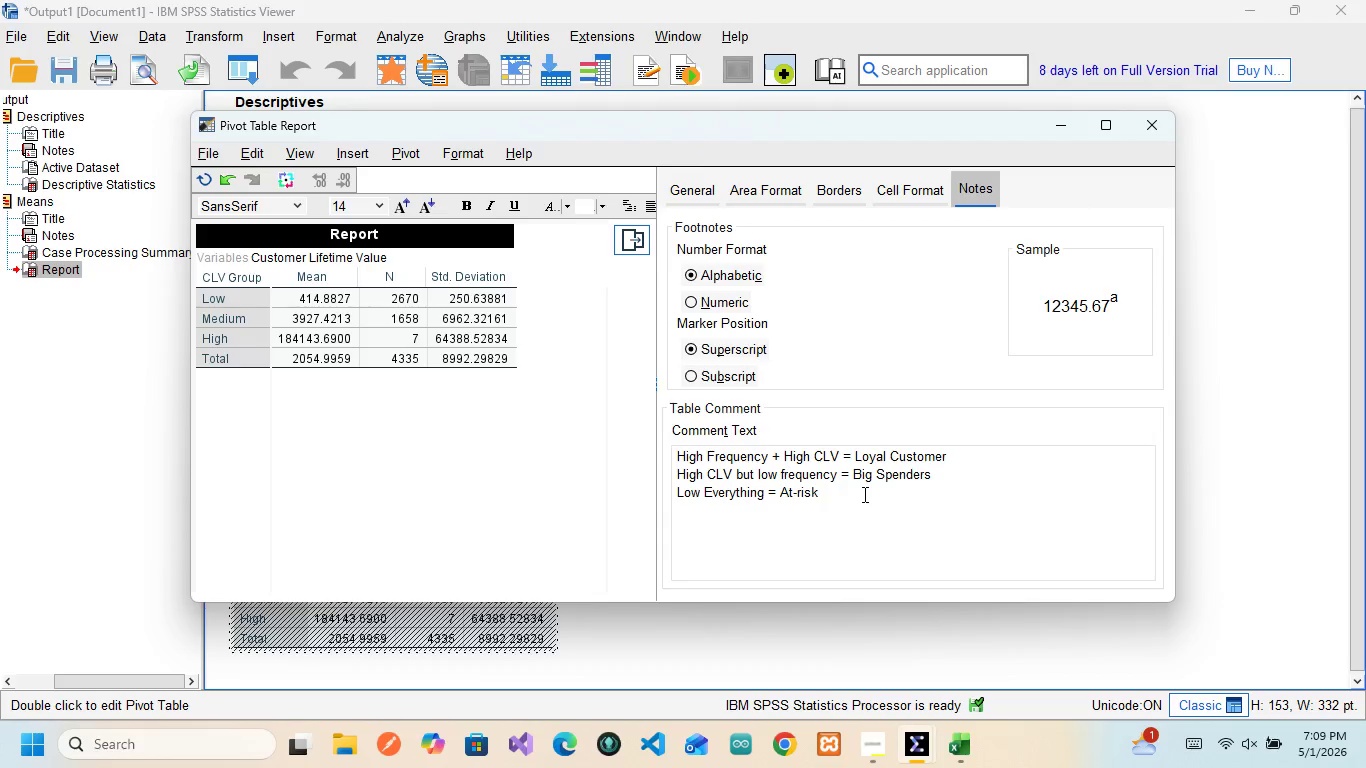 
type(therefore, Clu)
 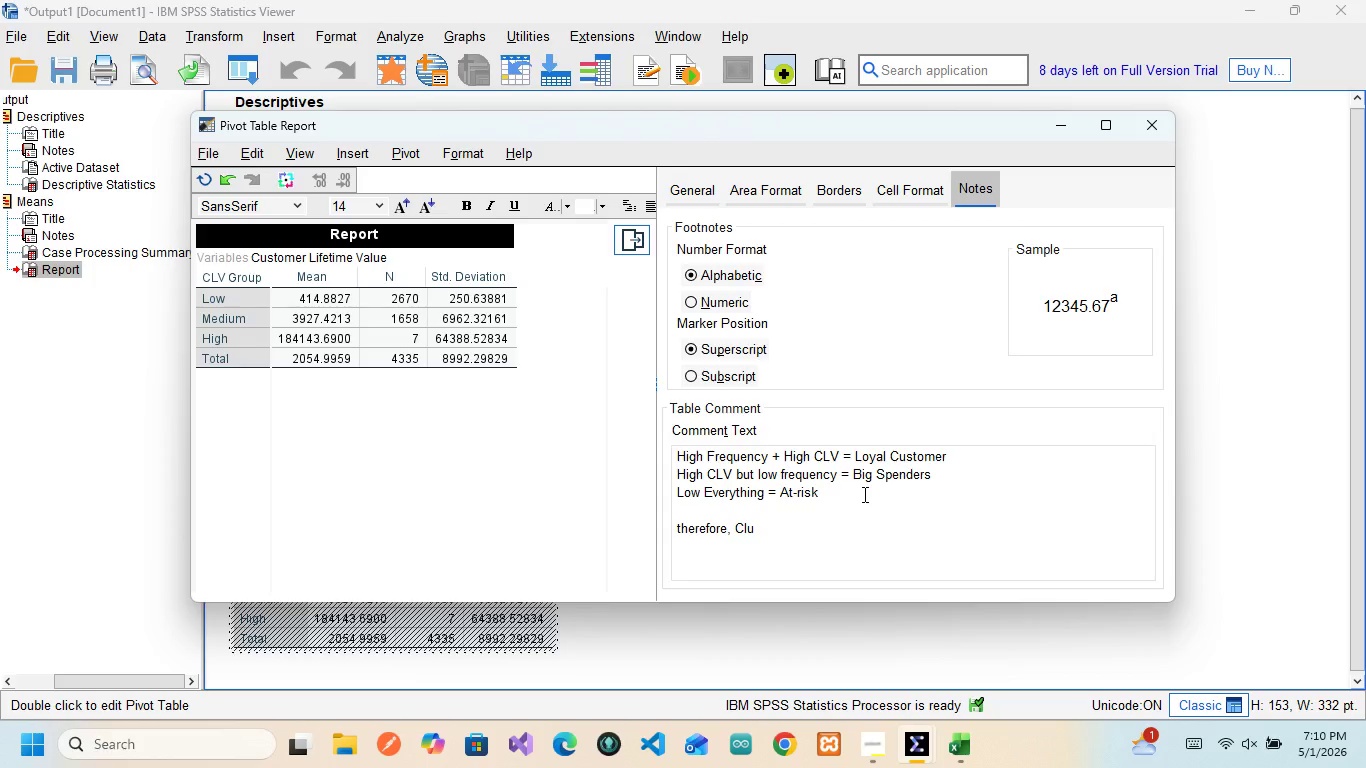 
type(stor 1 contributed most revenue despite fewer customers)
 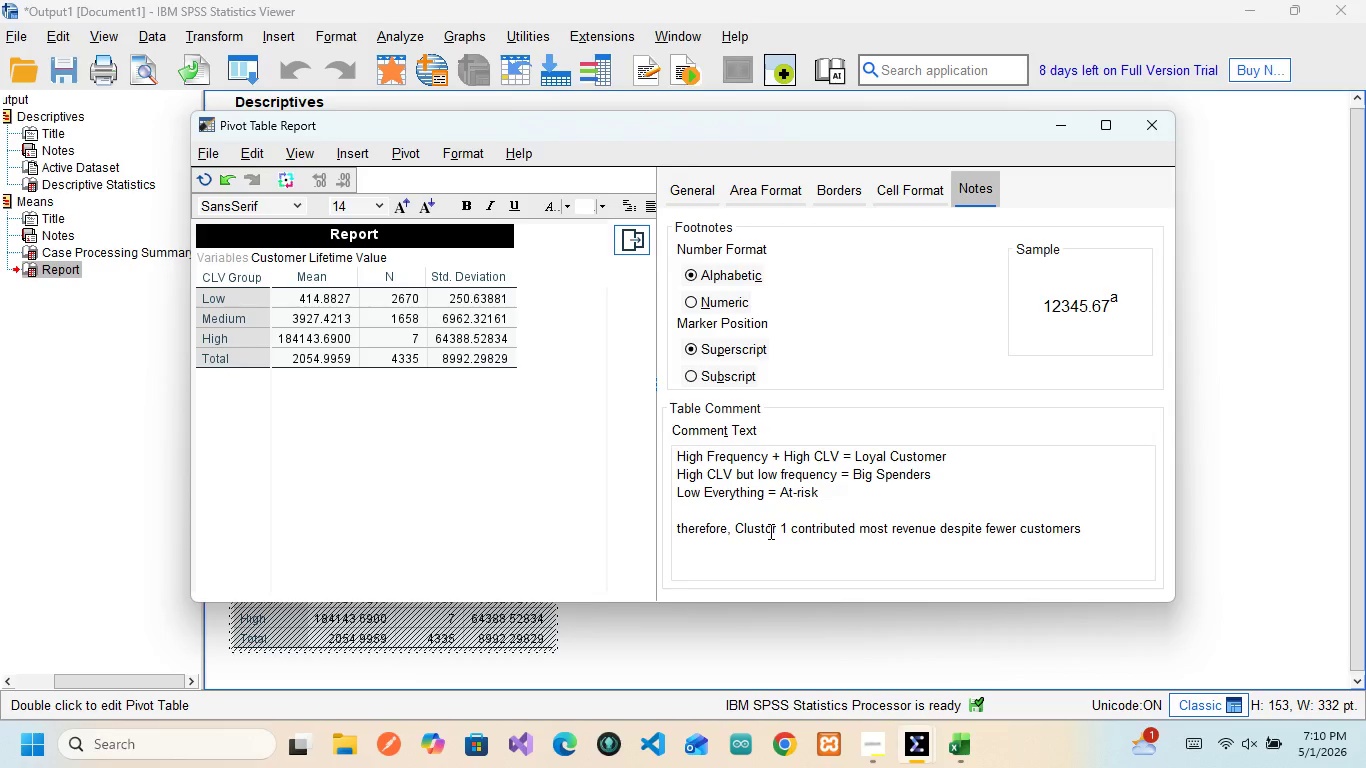 
left_click([767, 529])
 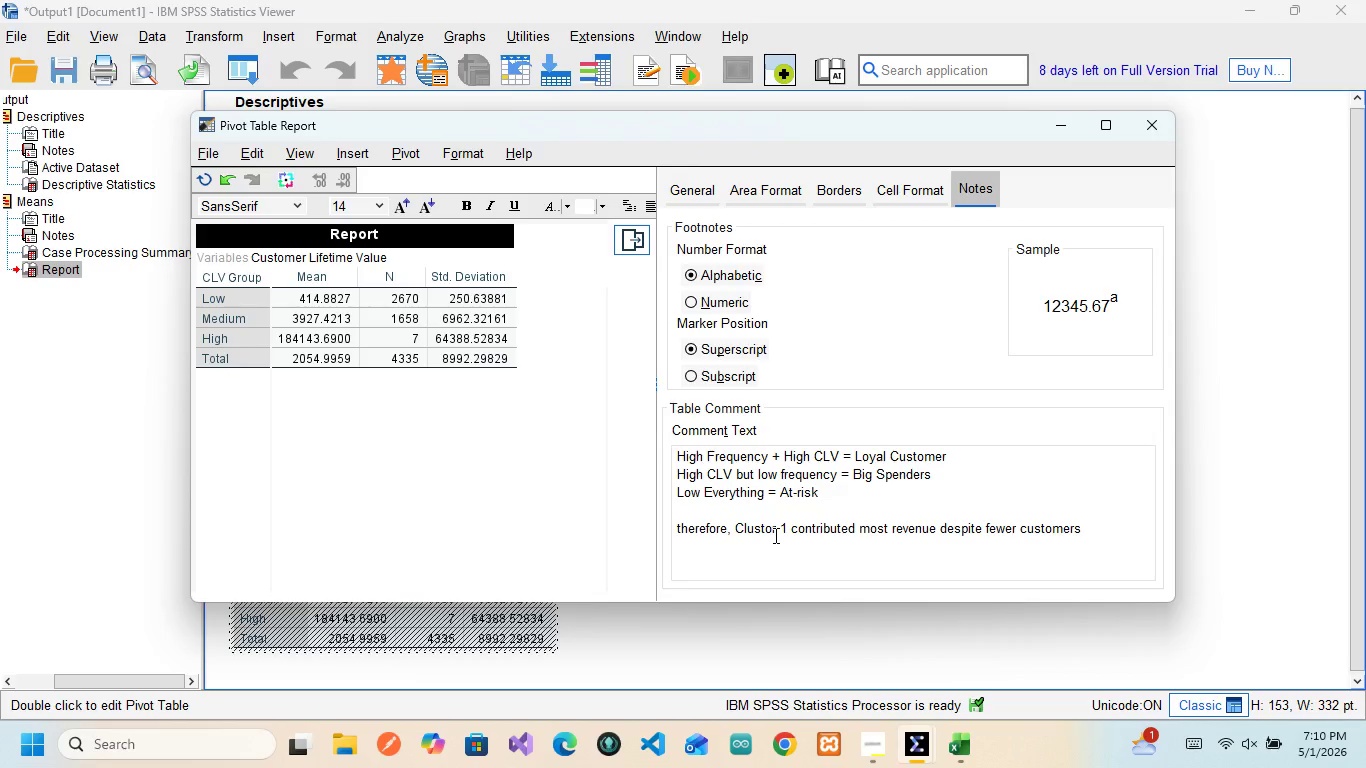 
key(ArrowRight)
 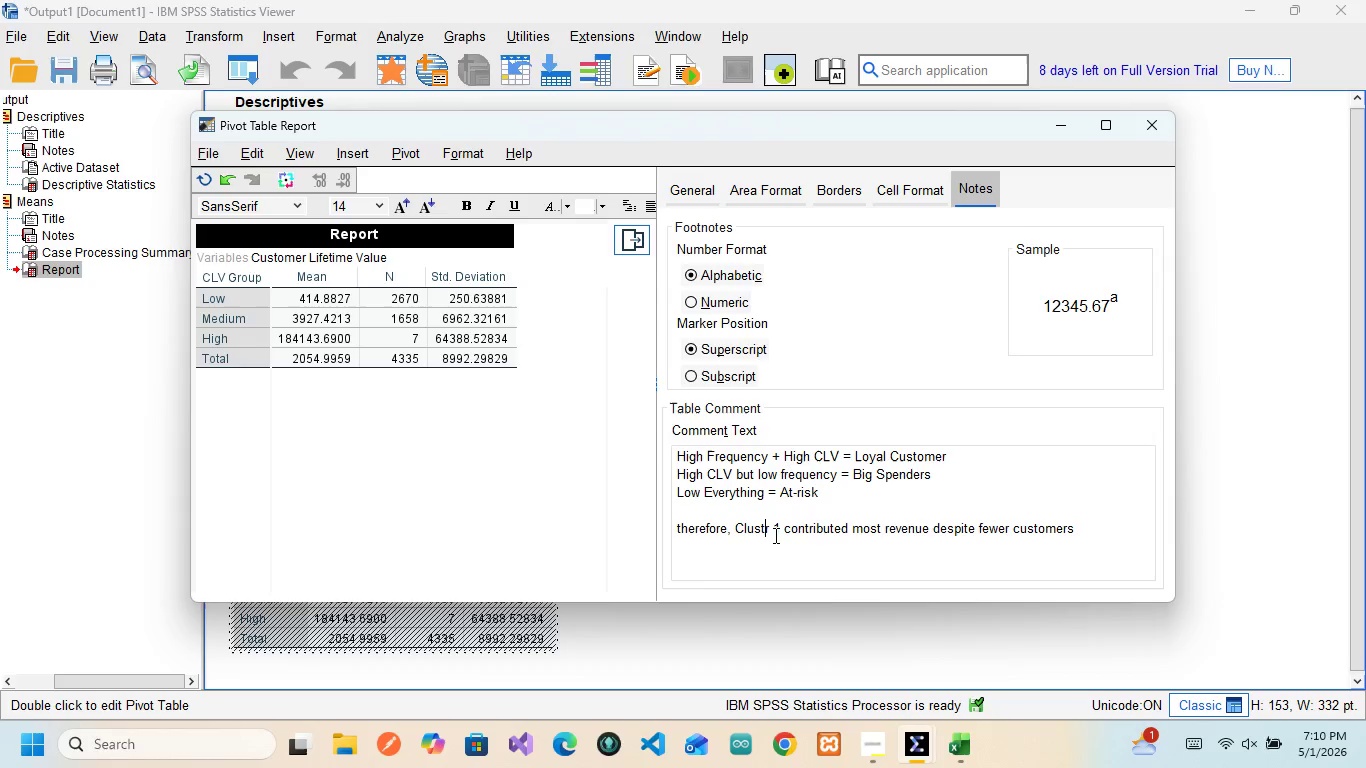 
key(Backspace)
 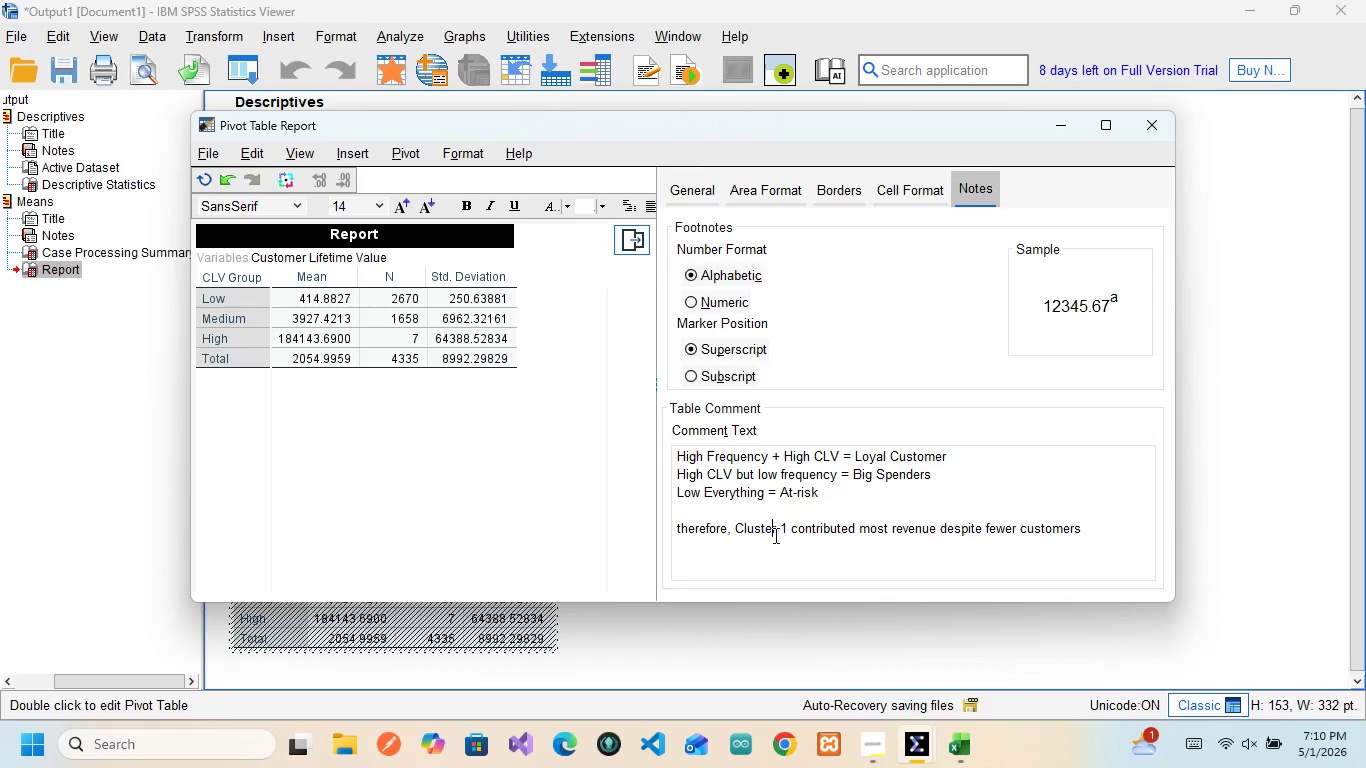 
key(E)
 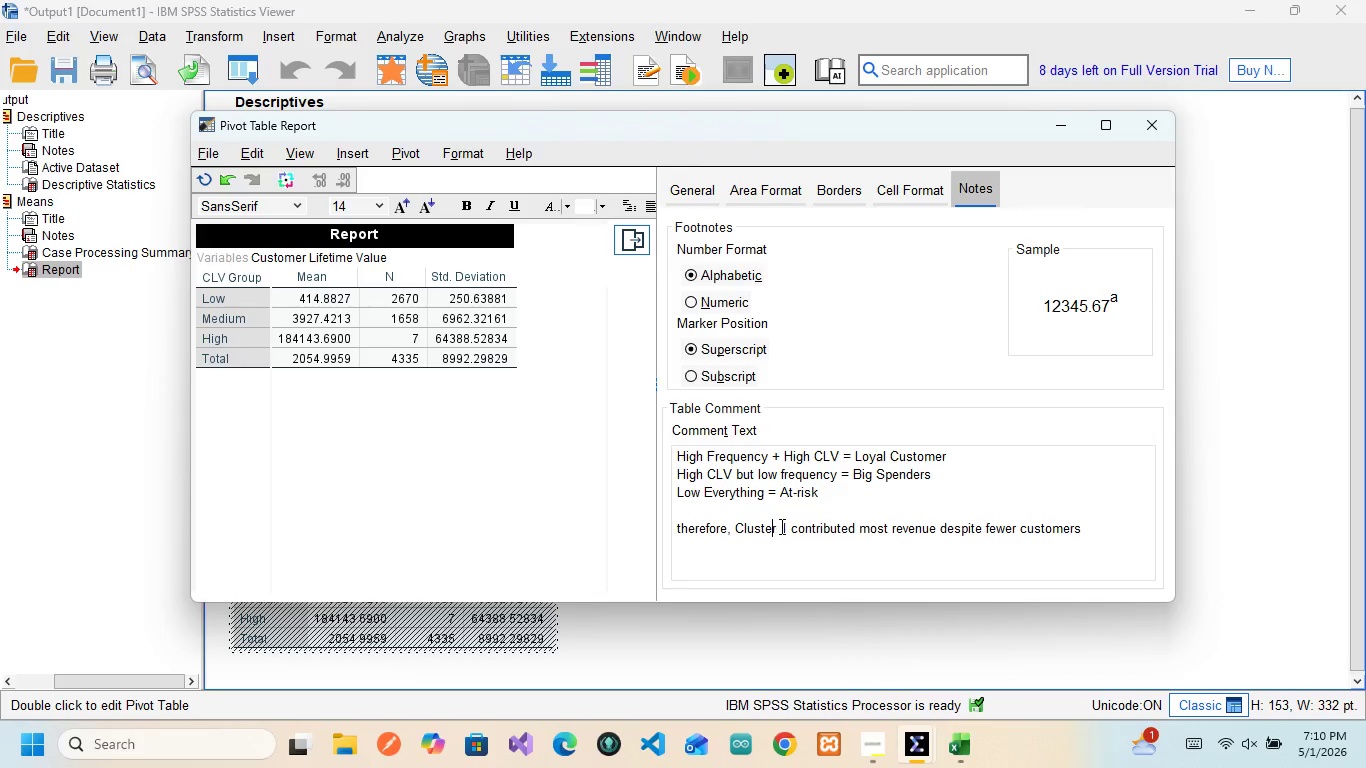 
left_click([782, 527])
 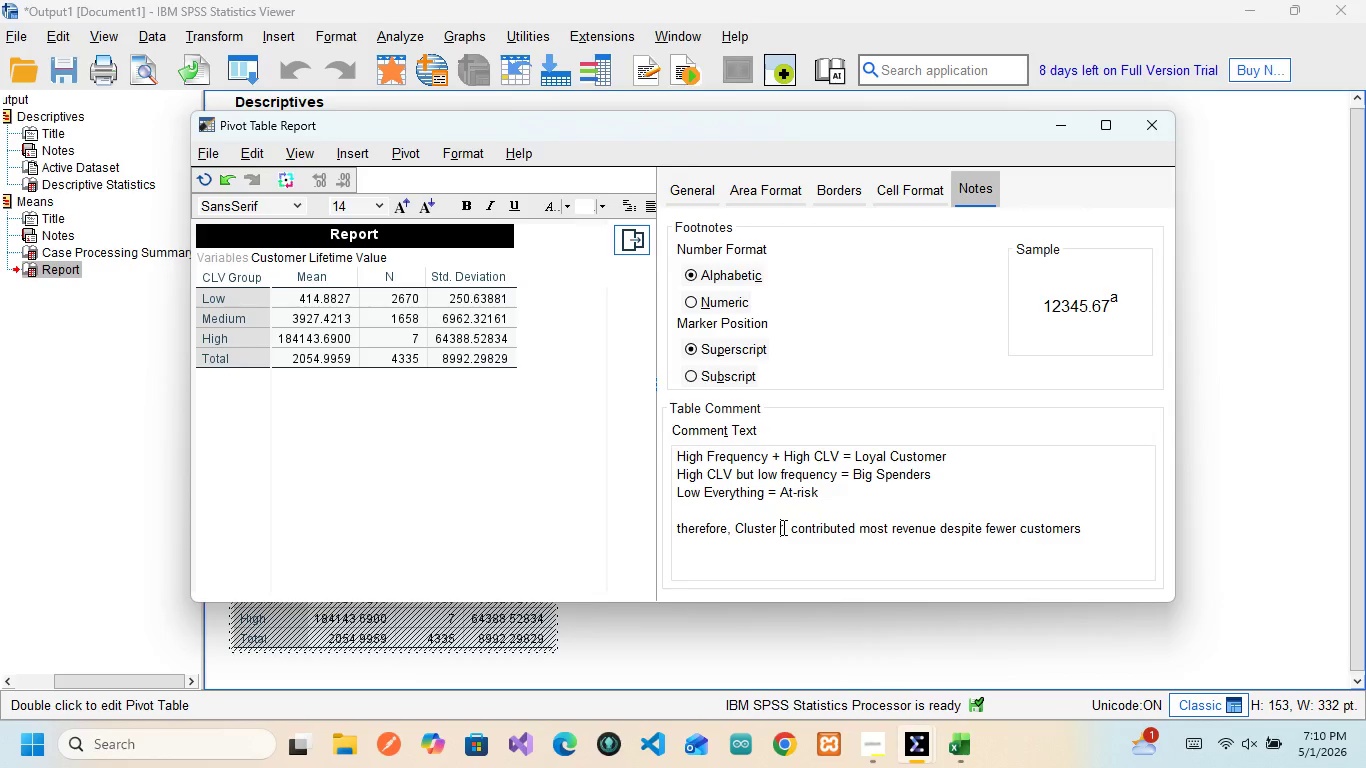 
key(Backspace)
 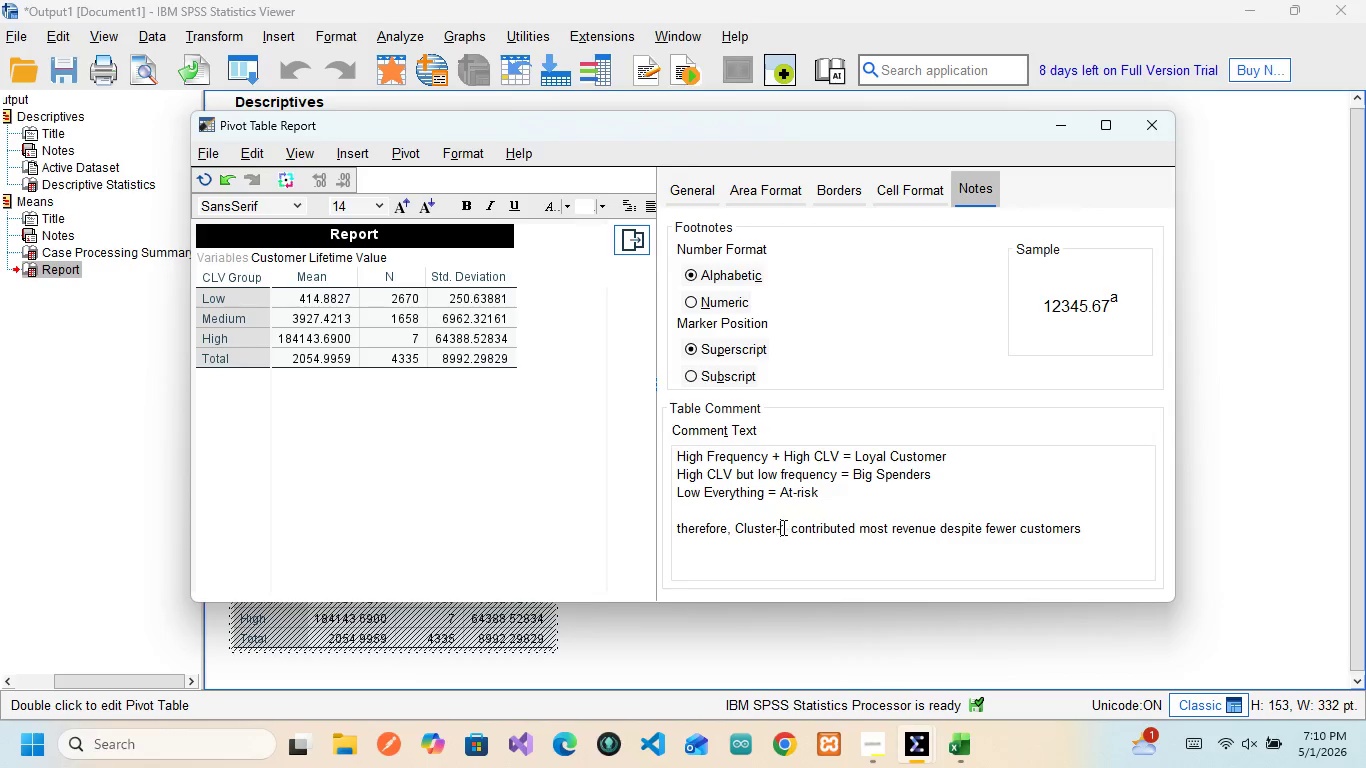 
key(Minus)
 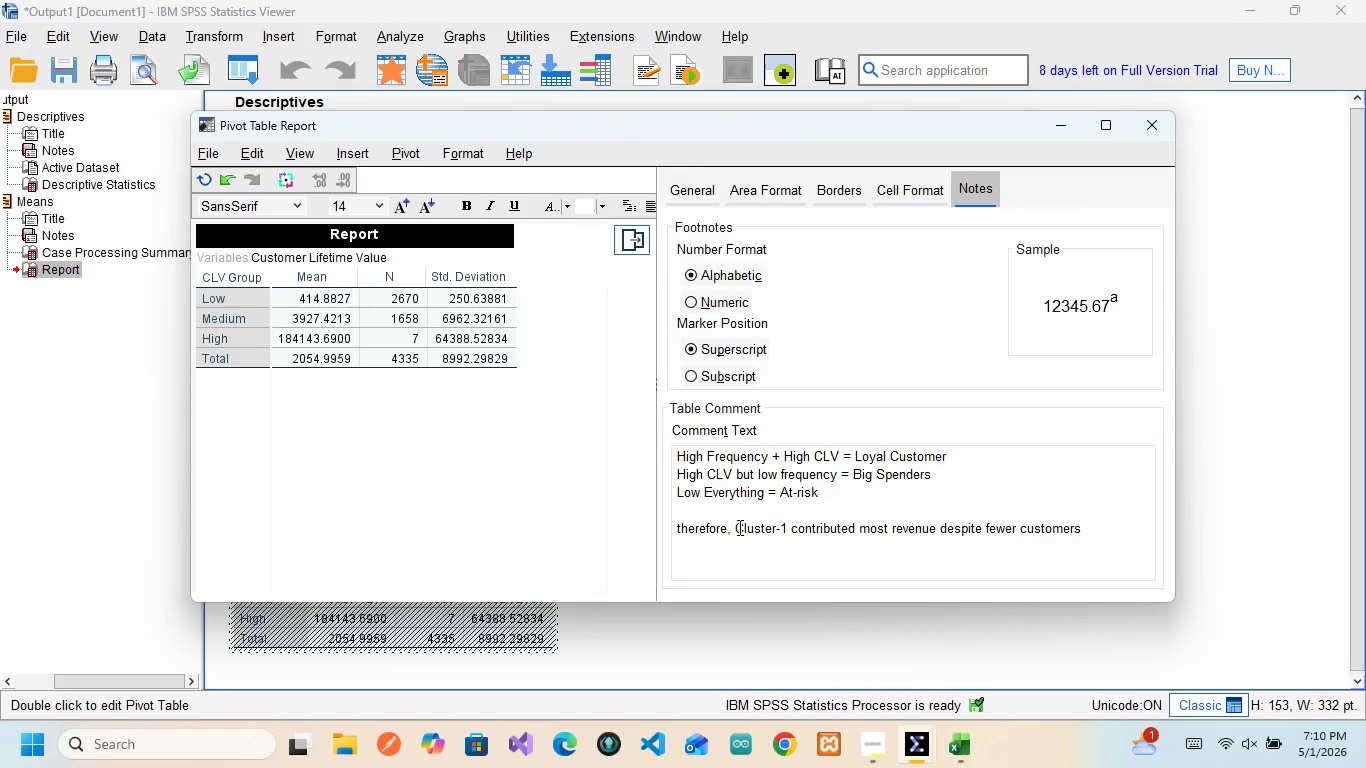 
left_click_drag(start_coordinate=[736, 526], to_coordinate=[1085, 530])
 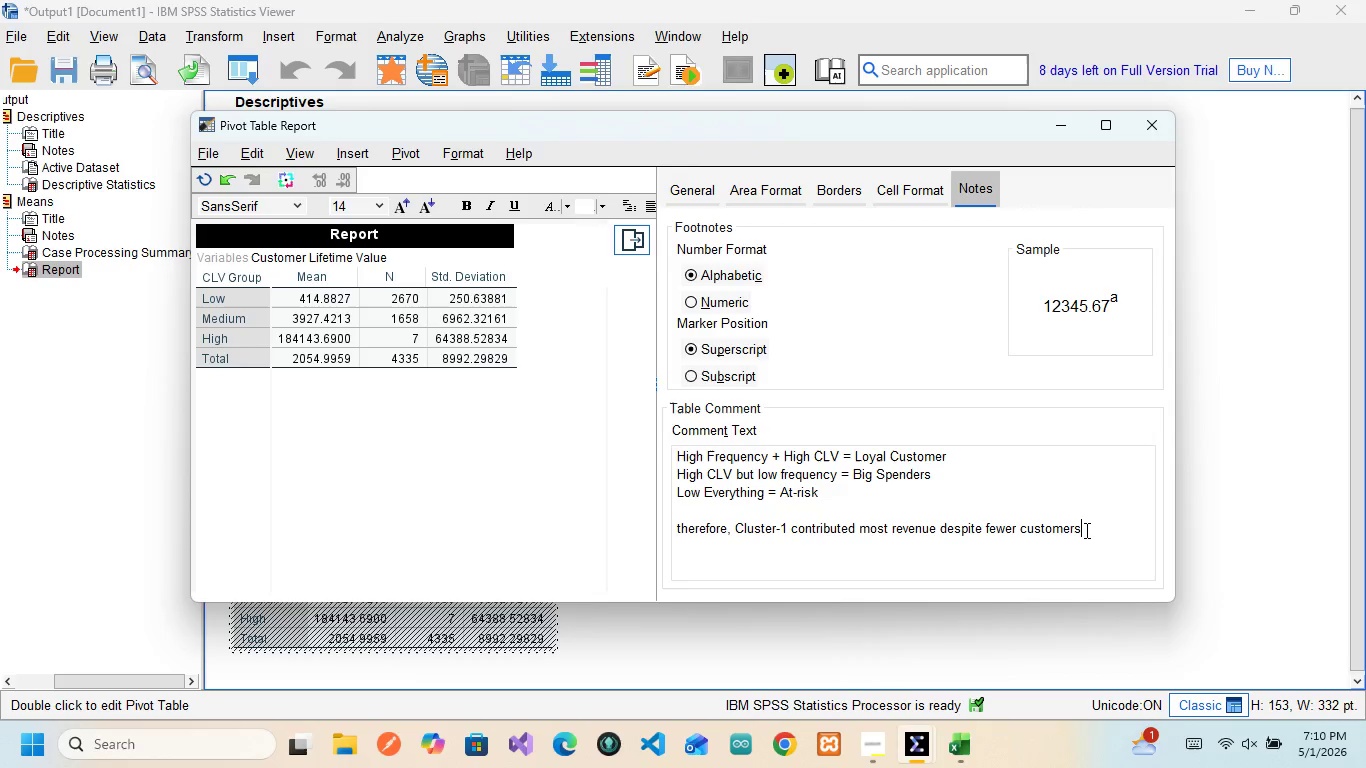 
left_click([1085, 530])
 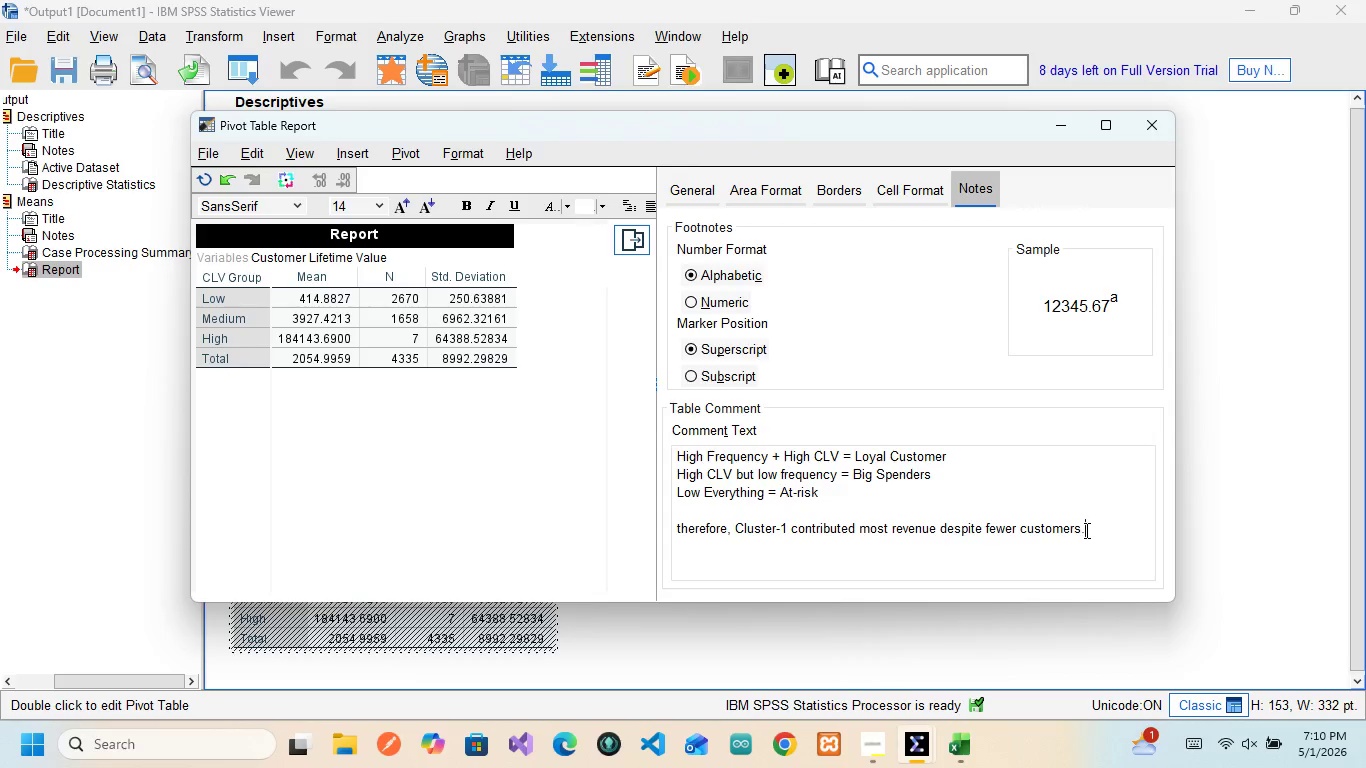 
key(Period)
 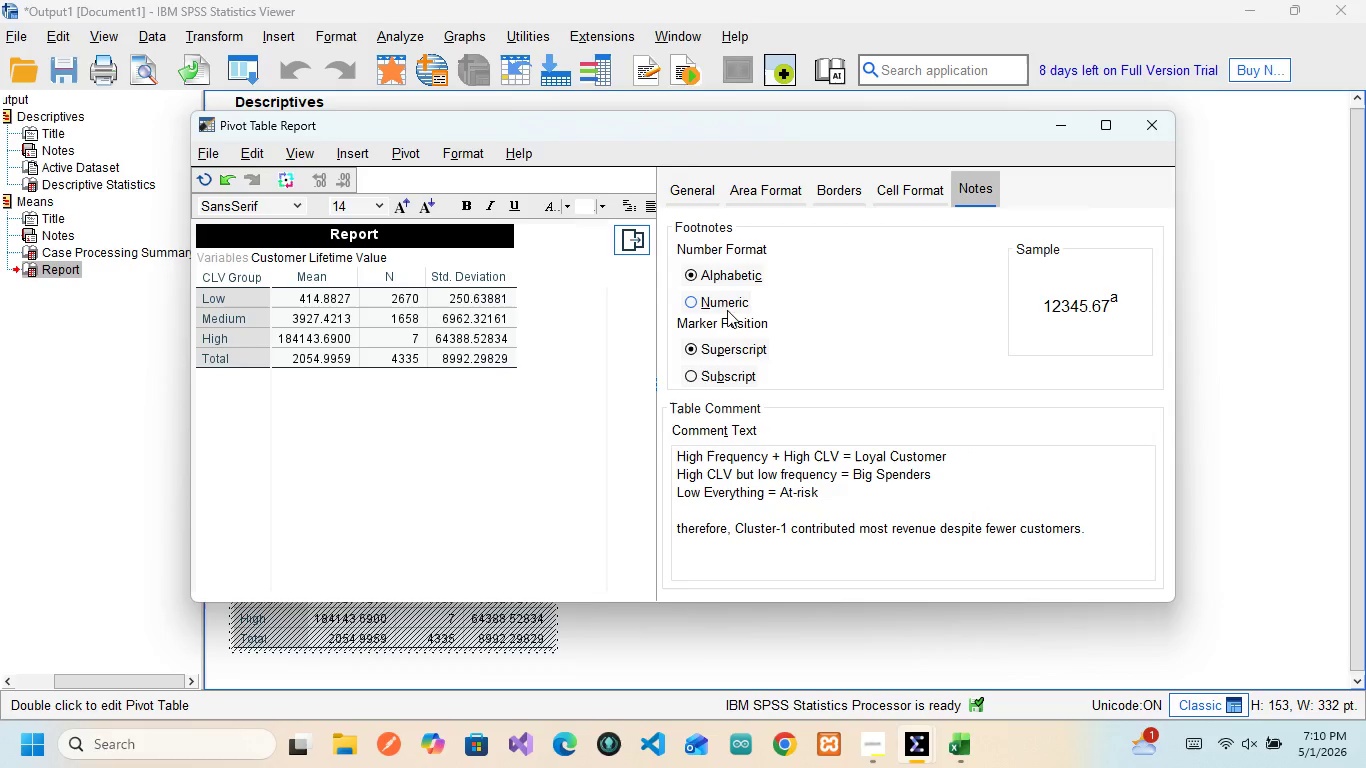 
left_click([707, 188])
 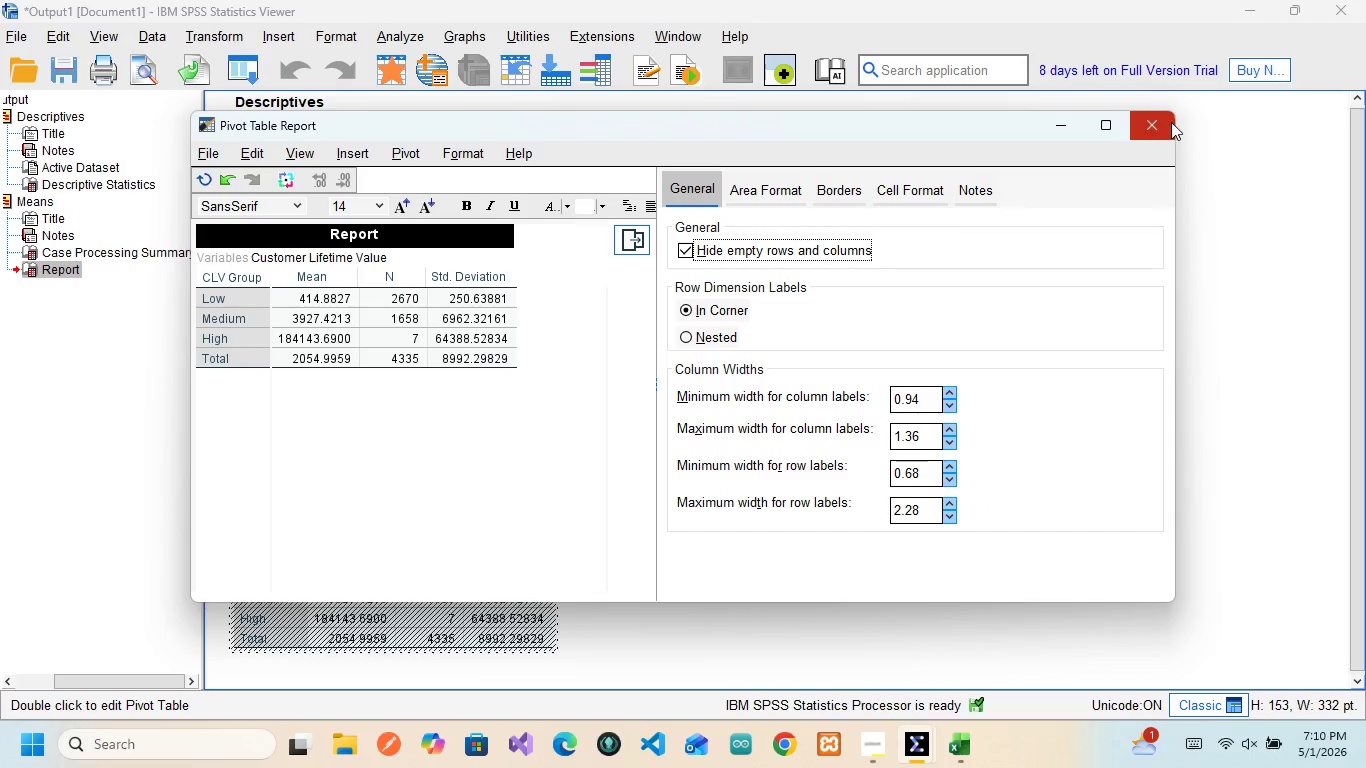 
left_click([1171, 122])
 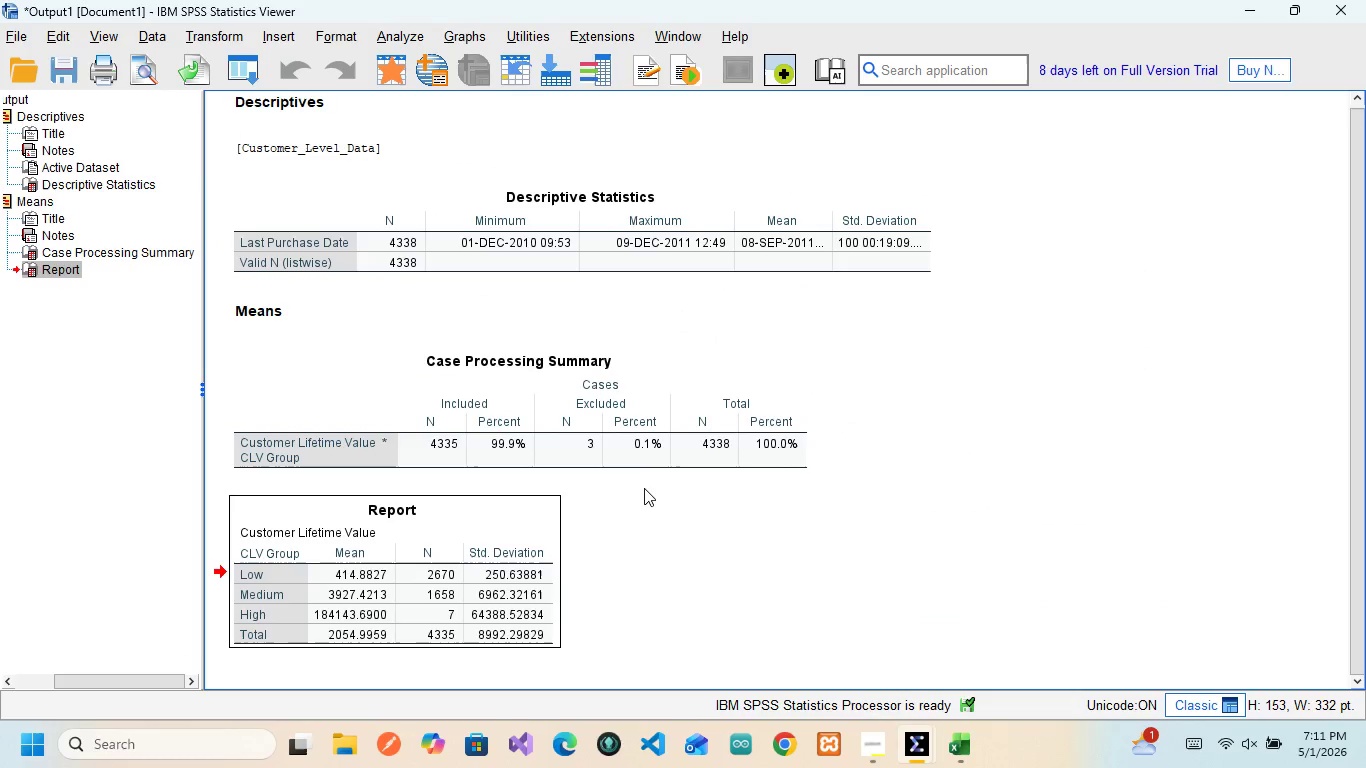 
scroll: coordinate [644, 488], scroll_direction: down, amount: 14.0
 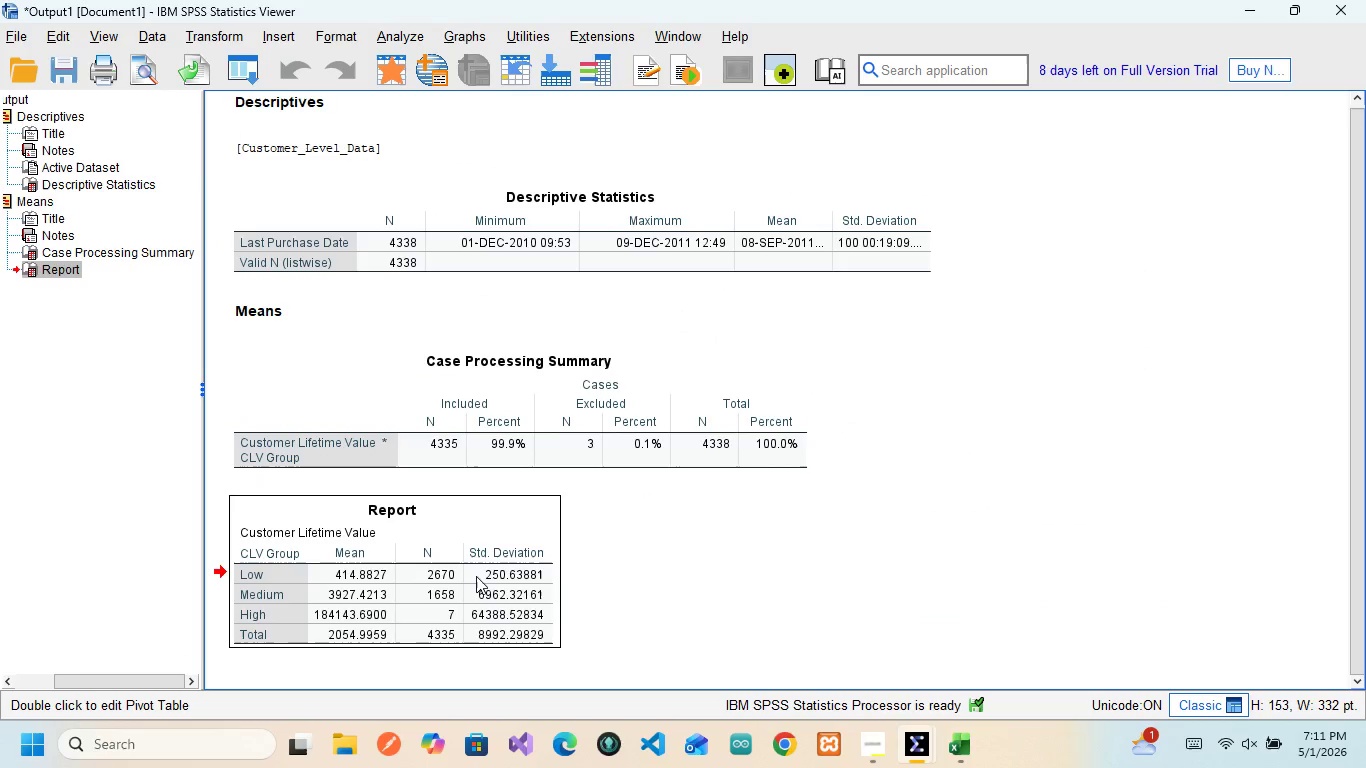 
double_click([476, 576])
 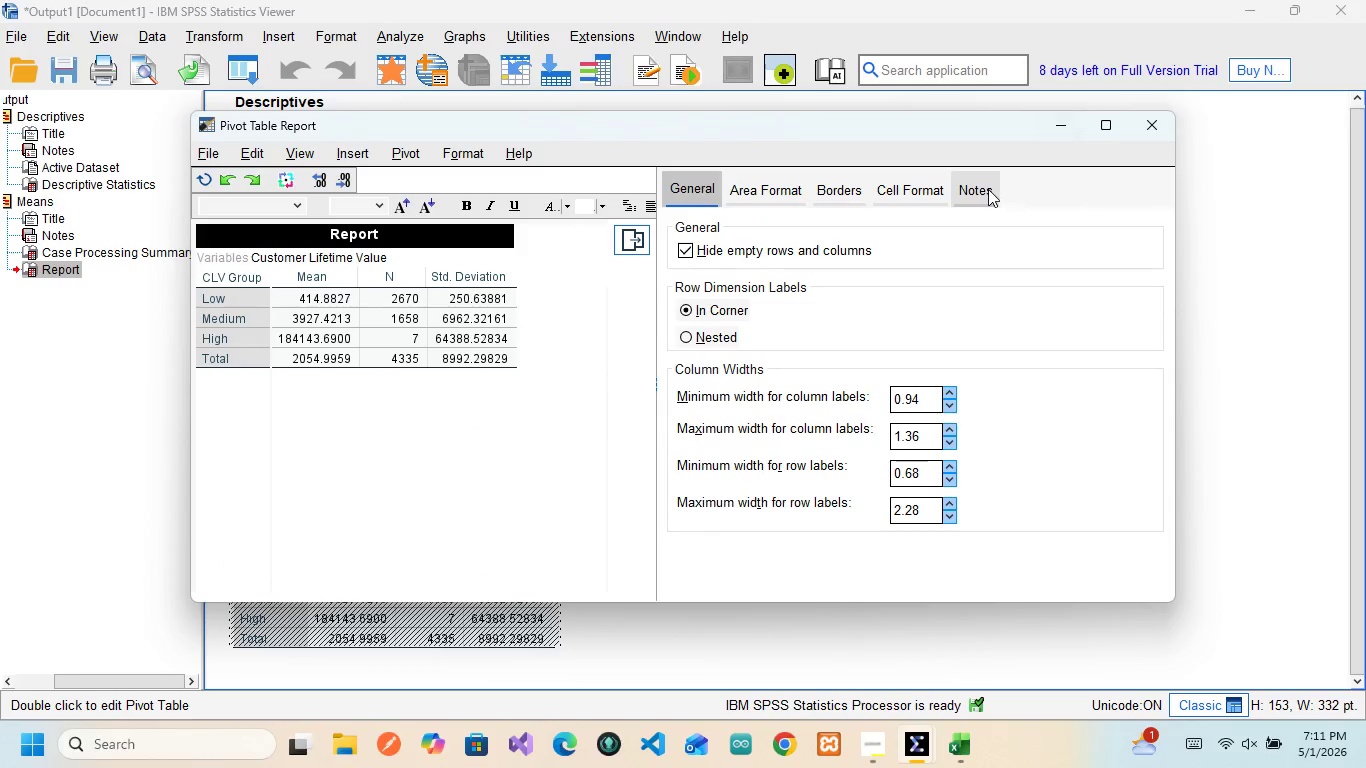 
left_click([986, 191])
 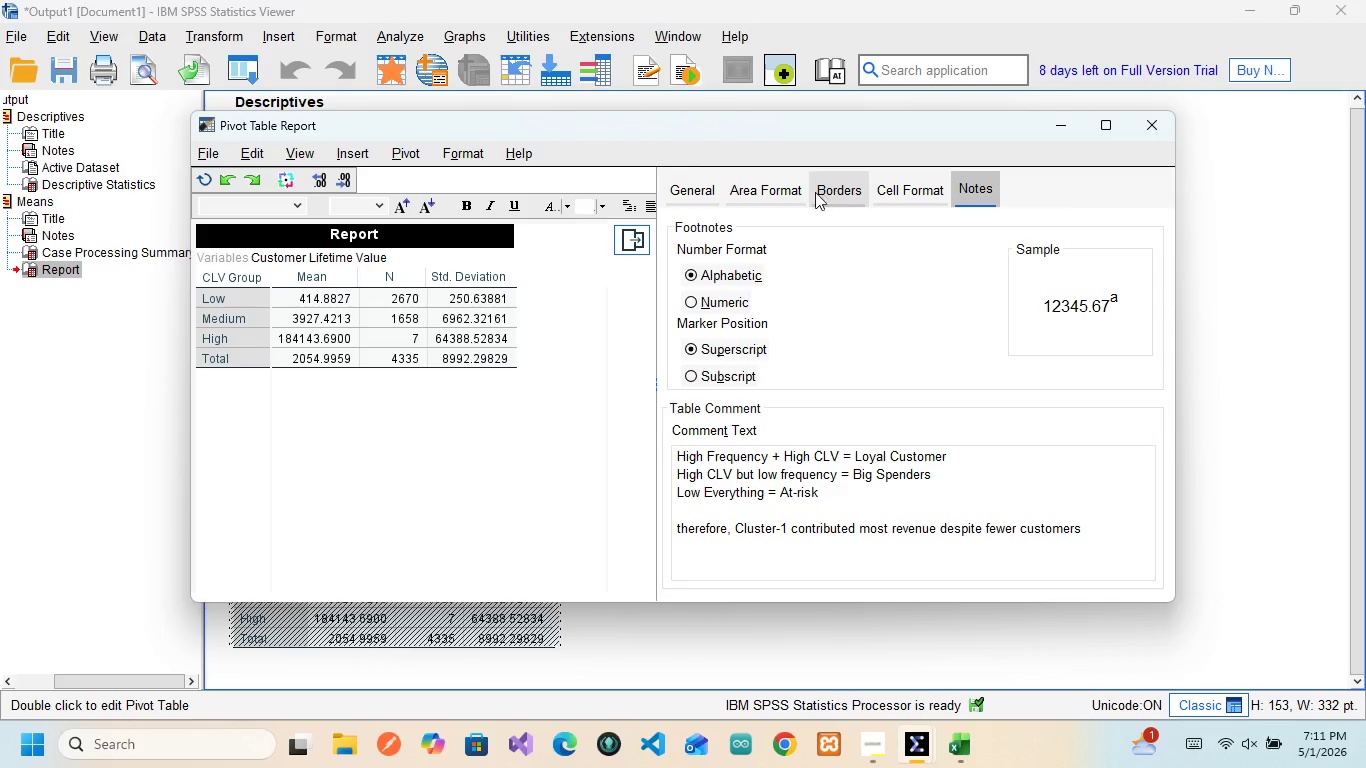 
left_click([712, 190])
 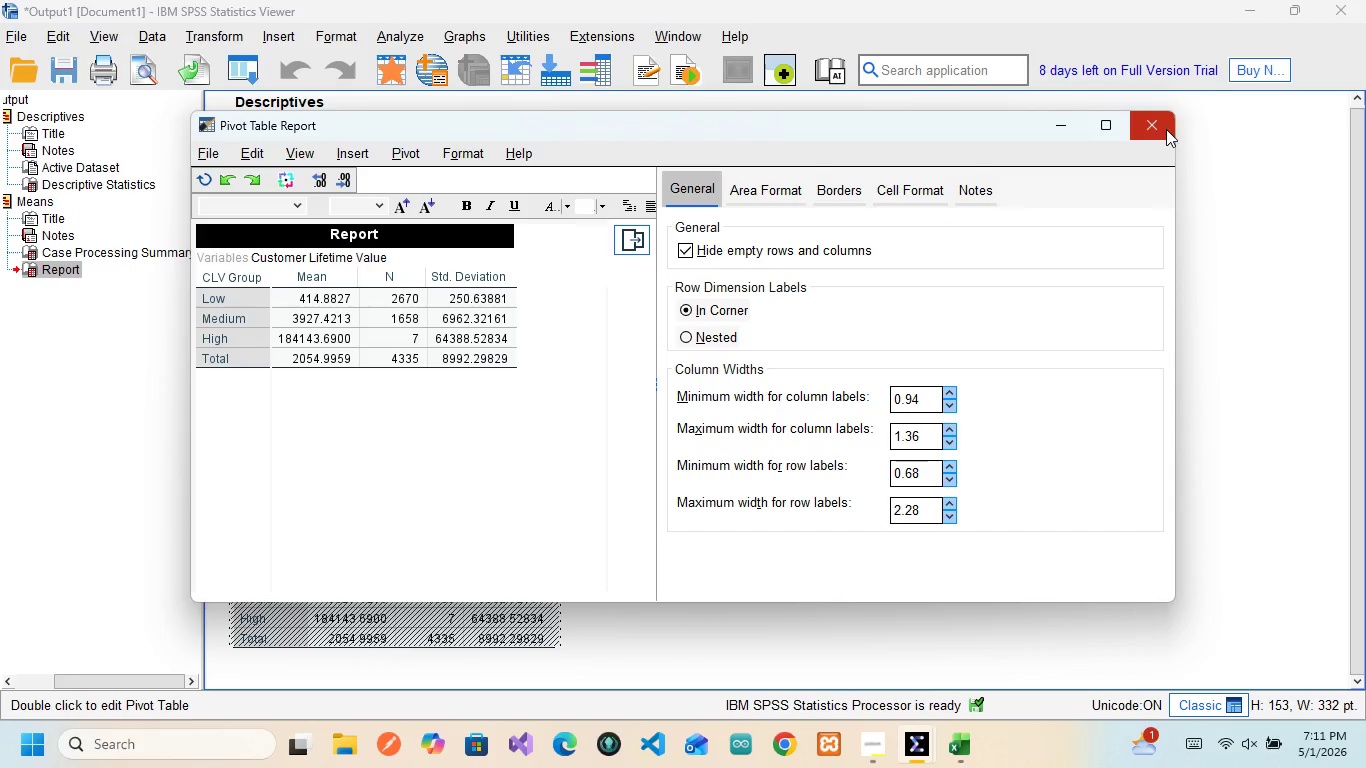 
left_click([1166, 129])
 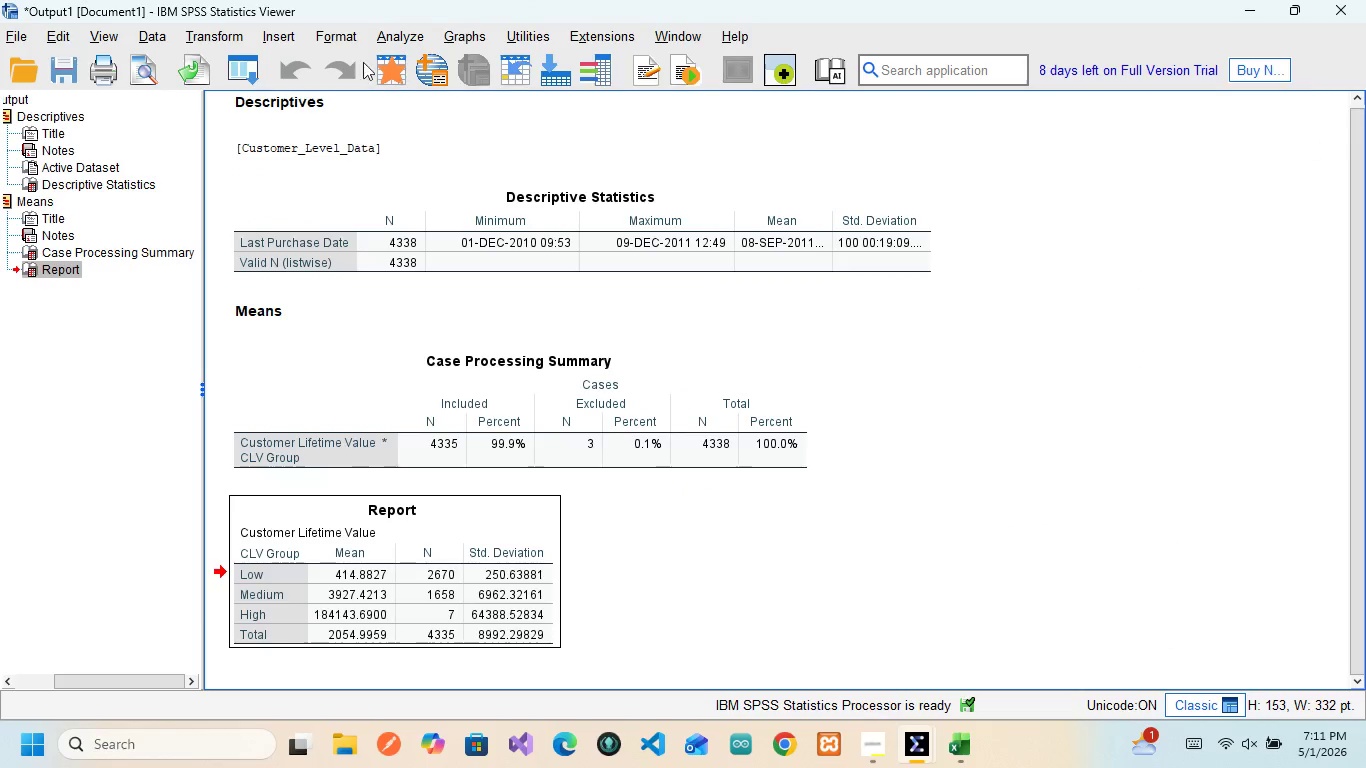 
wait(7.81)
 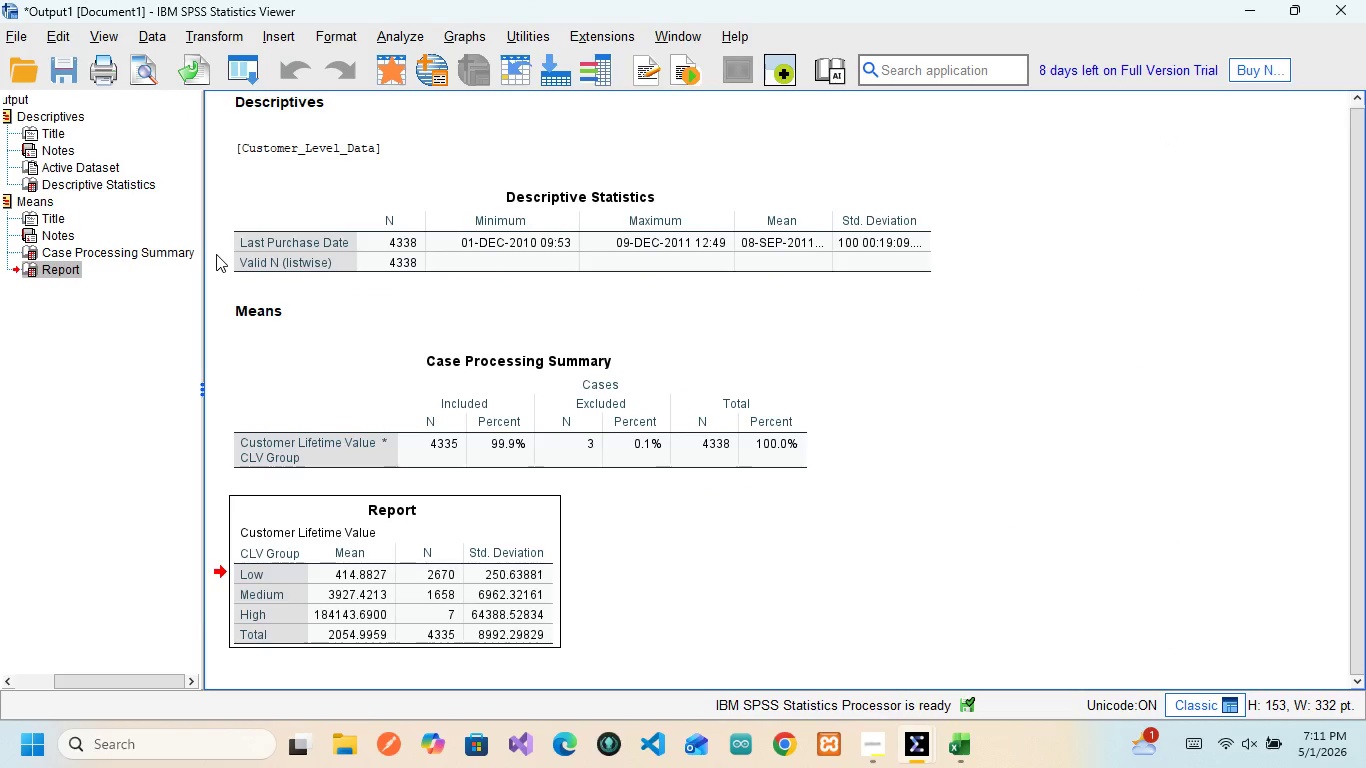 
left_click([403, 34])
 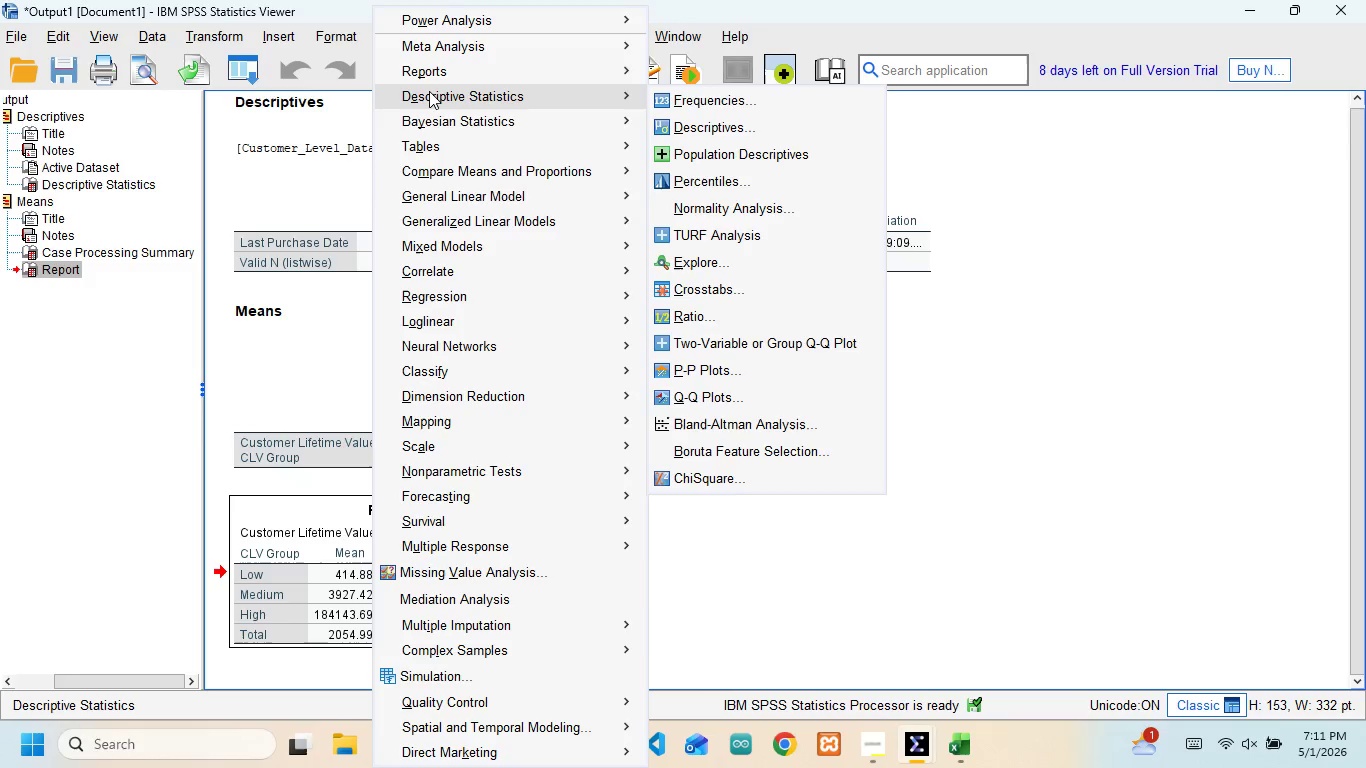 
wait(14.57)
 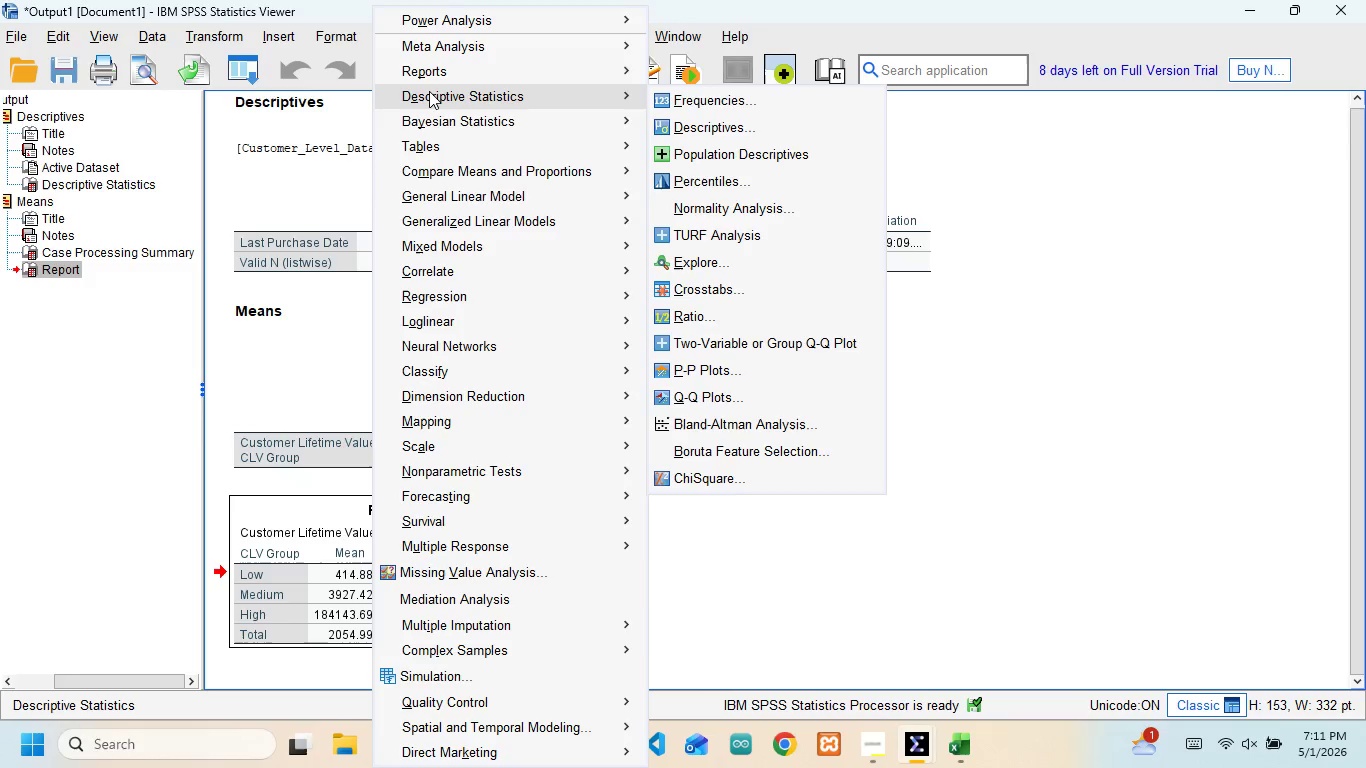 
mouse_move([475, 270])
 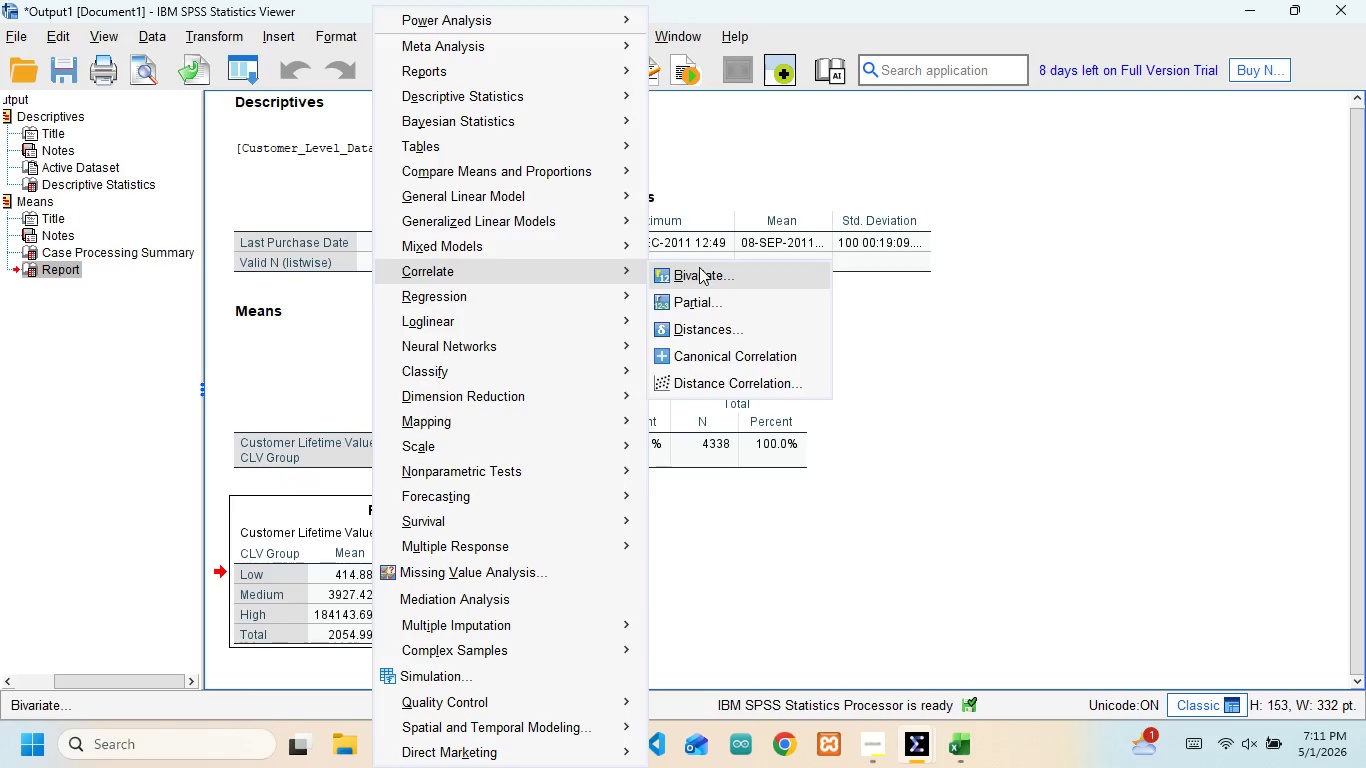 
left_click([699, 269])
 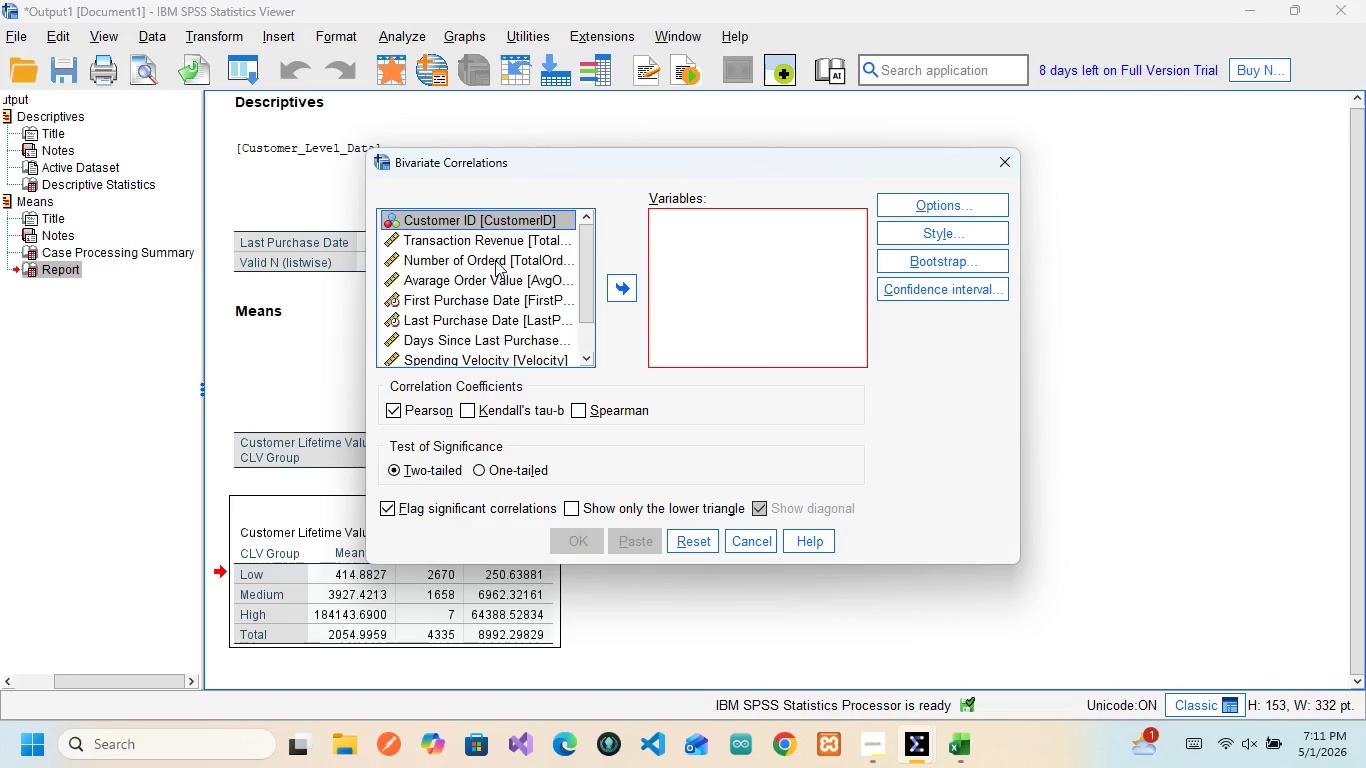 
wait(22.97)
 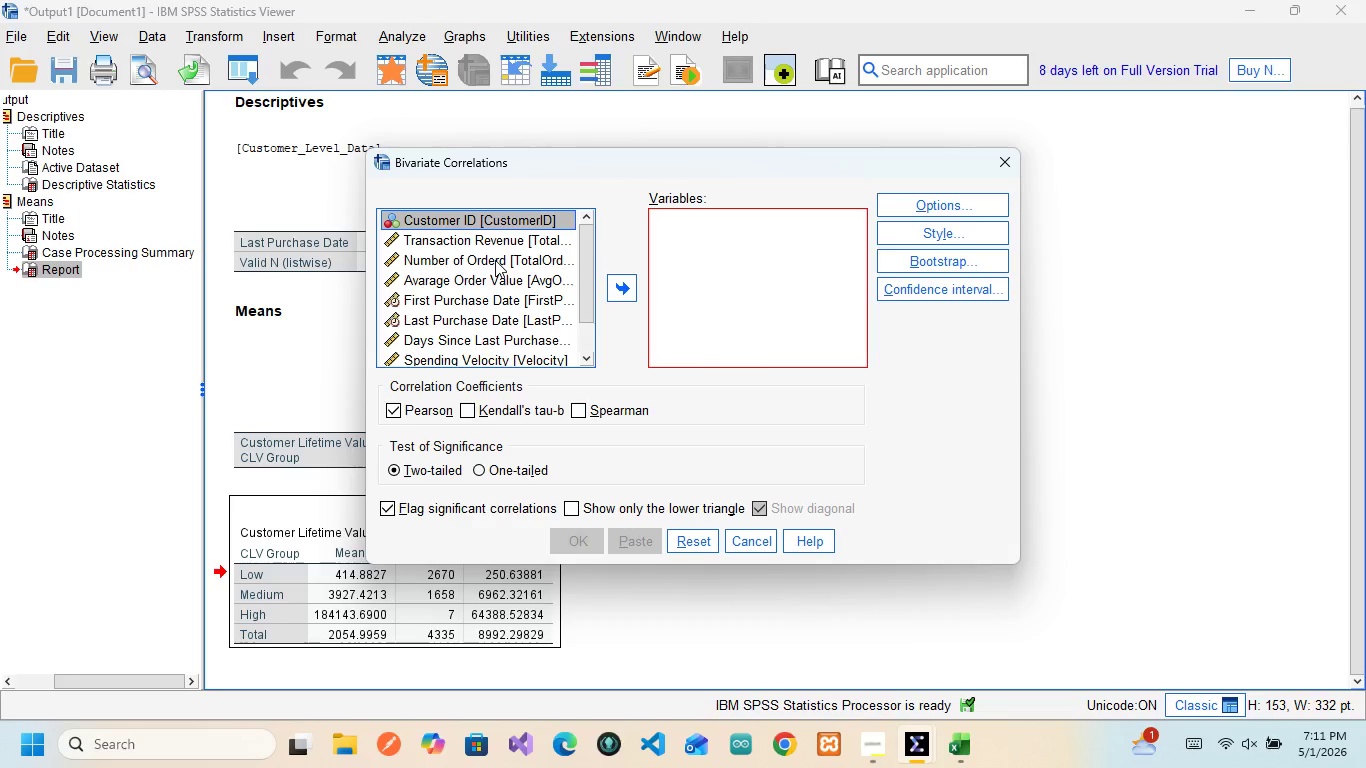 
scroll: coordinate [464, 335], scroll_direction: down, amount: 4.0
 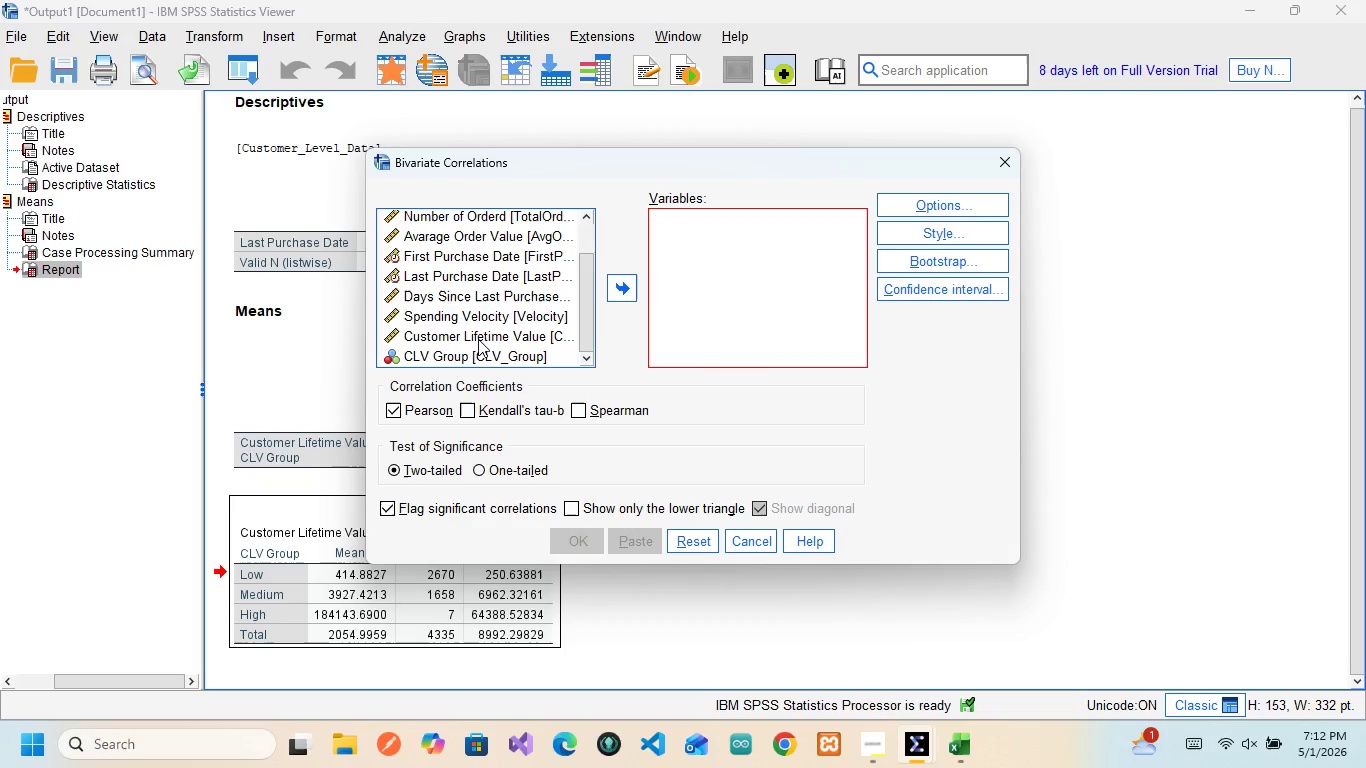 
left_click([477, 333])
 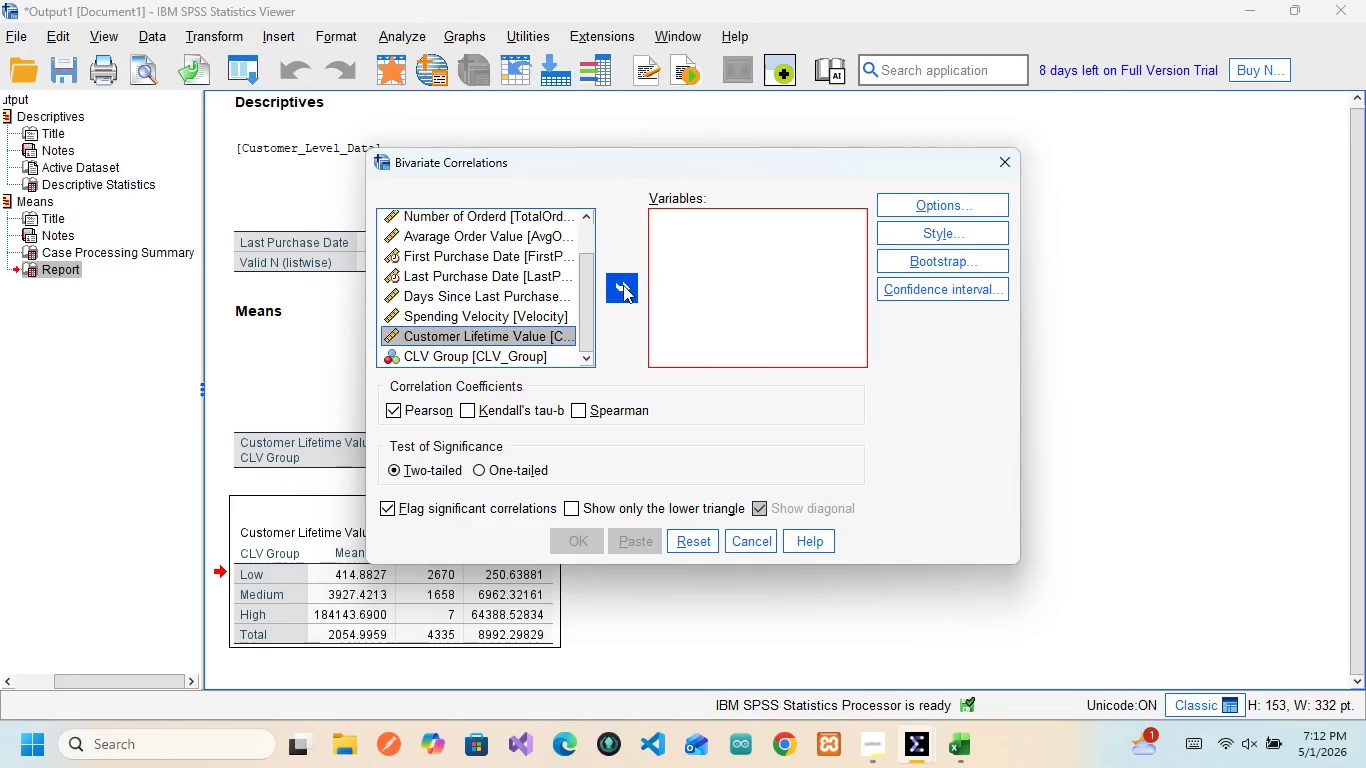 
left_click([623, 285])
 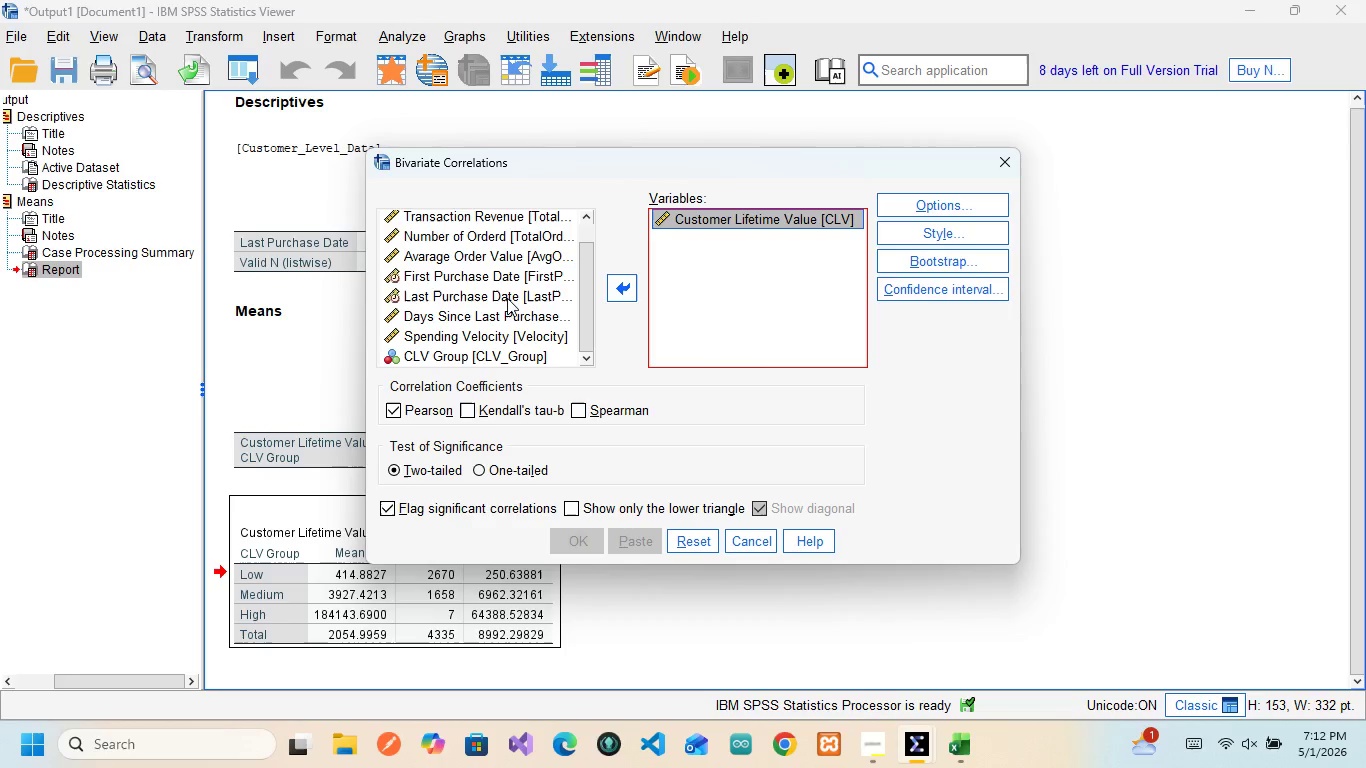 
scroll: coordinate [500, 277], scroll_direction: up, amount: 1.0
 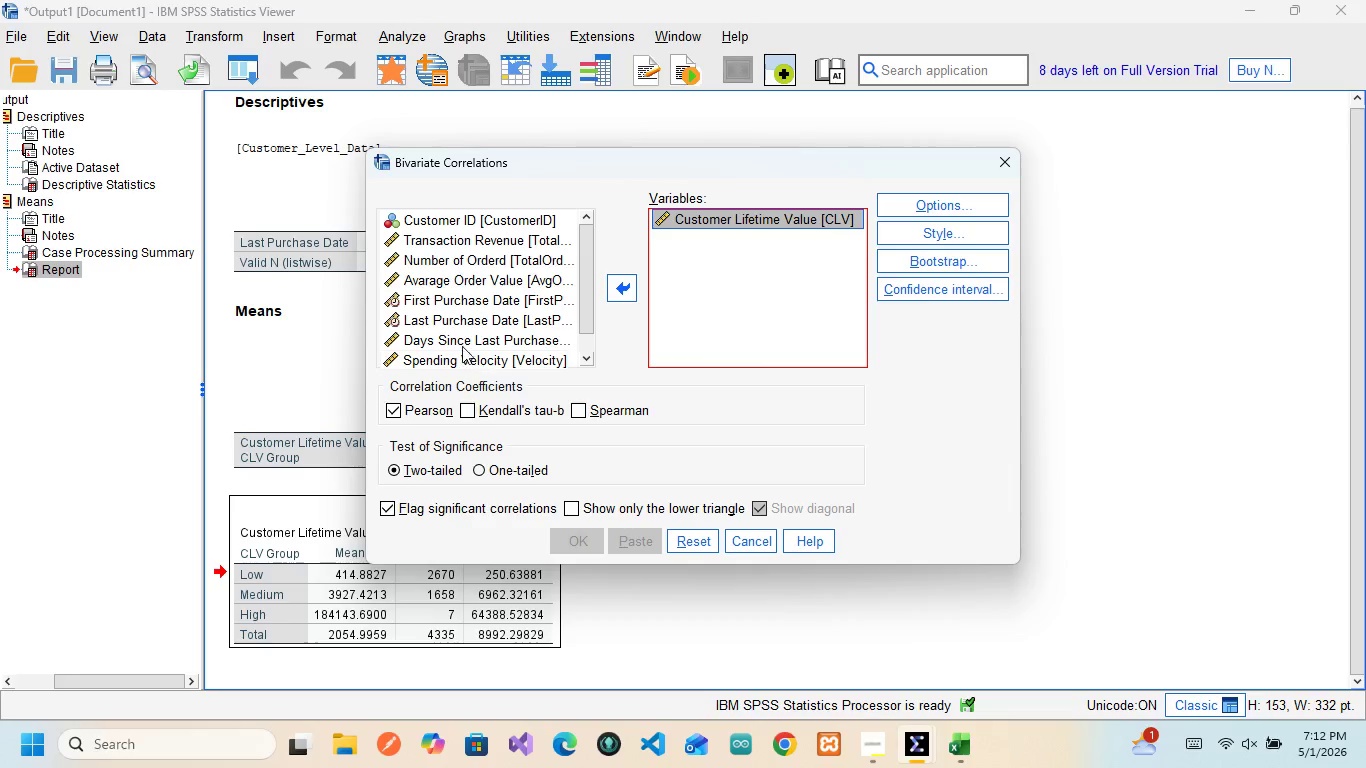 
wait(5.69)
 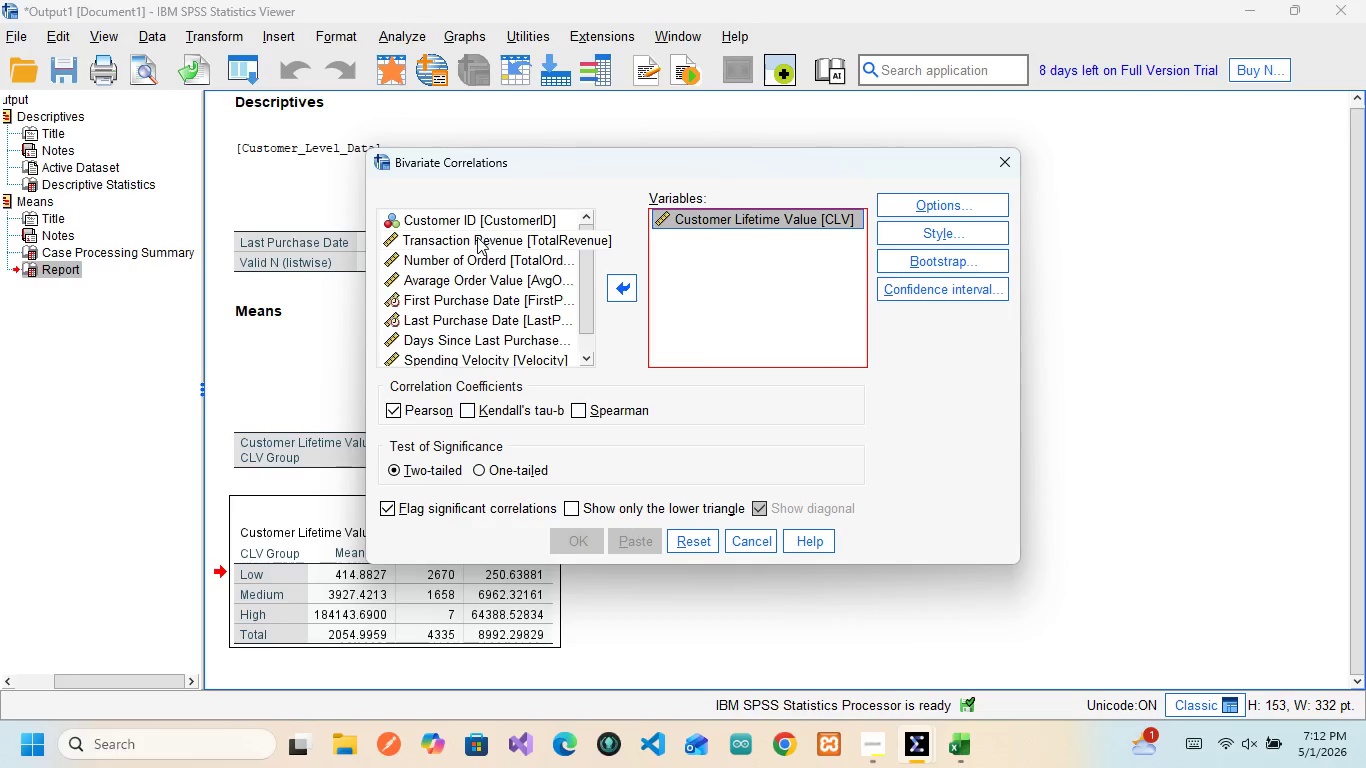 
scroll: coordinate [458, 355], scroll_direction: down, amount: 5.0
 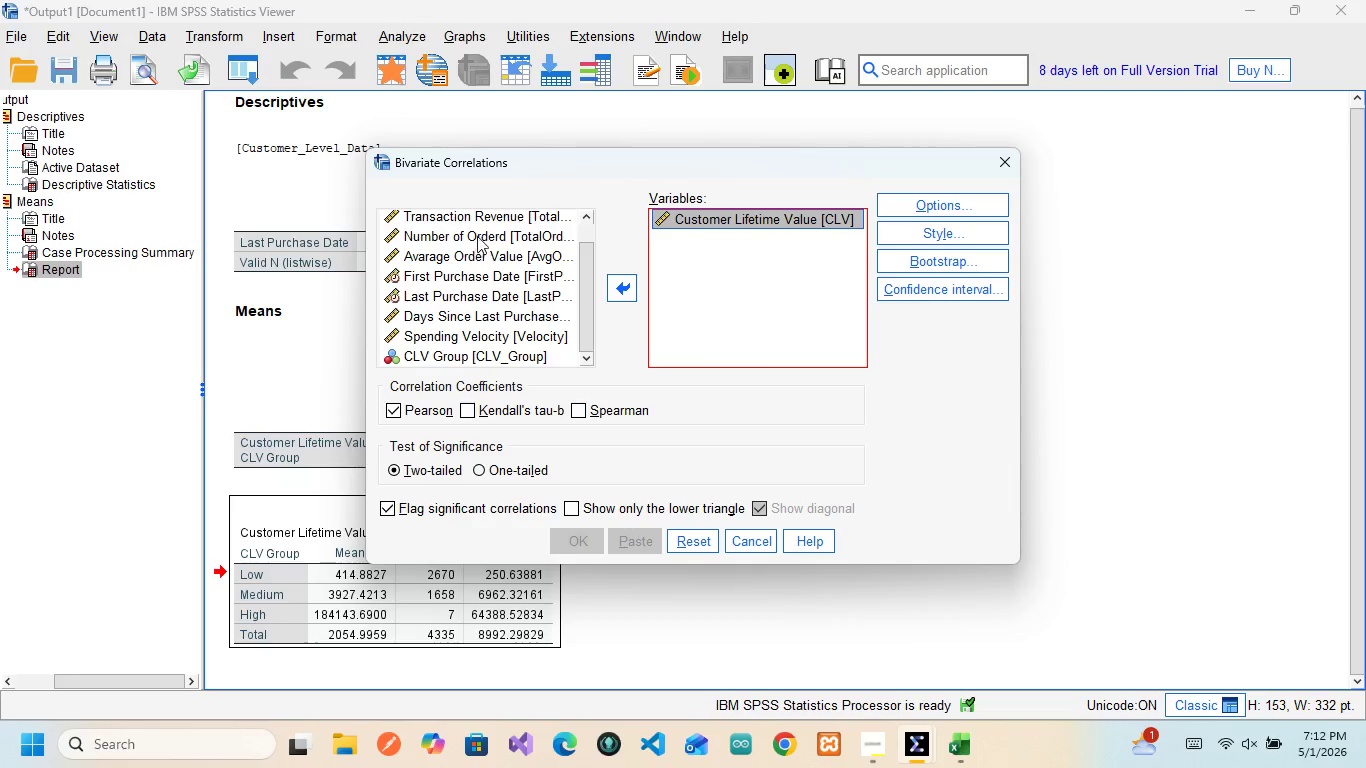 
scroll: coordinate [550, 316], scroll_direction: up, amount: 9.0
 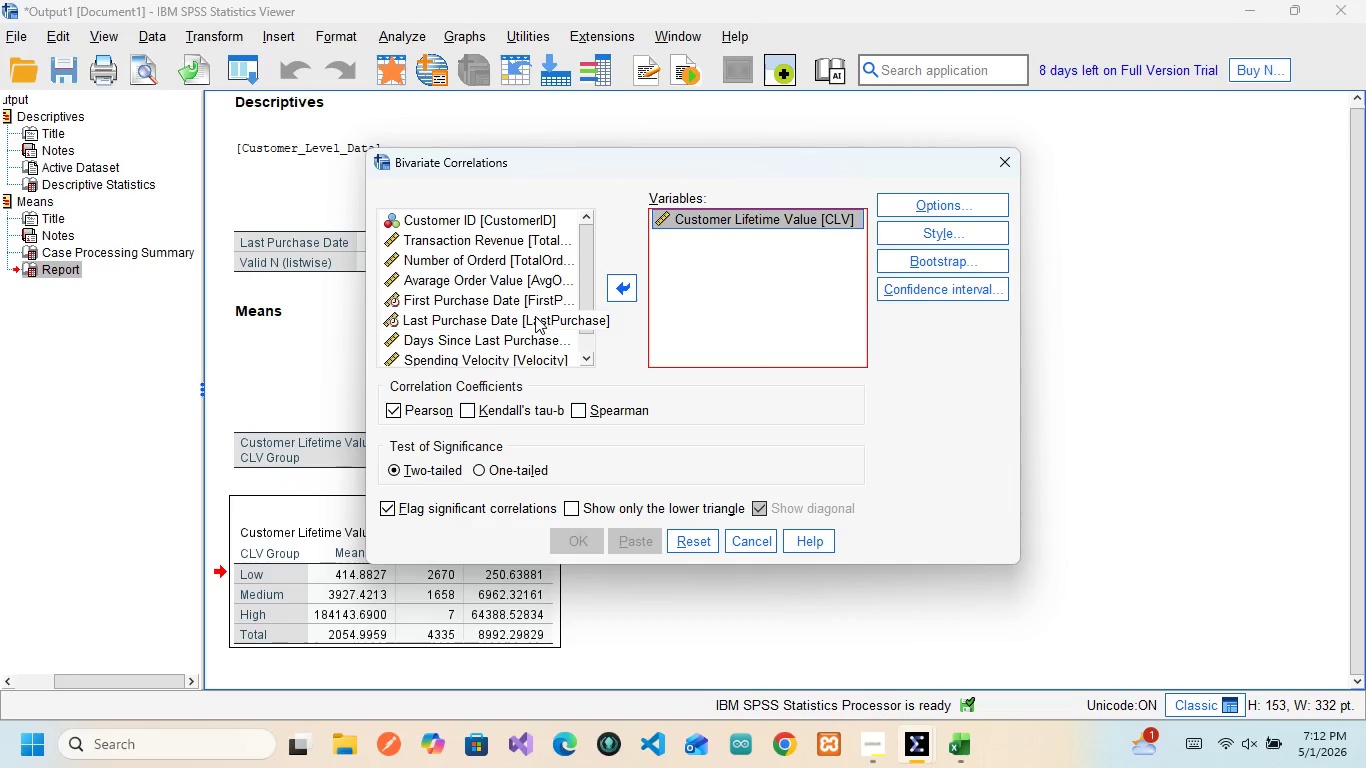 
wait(12.1)
 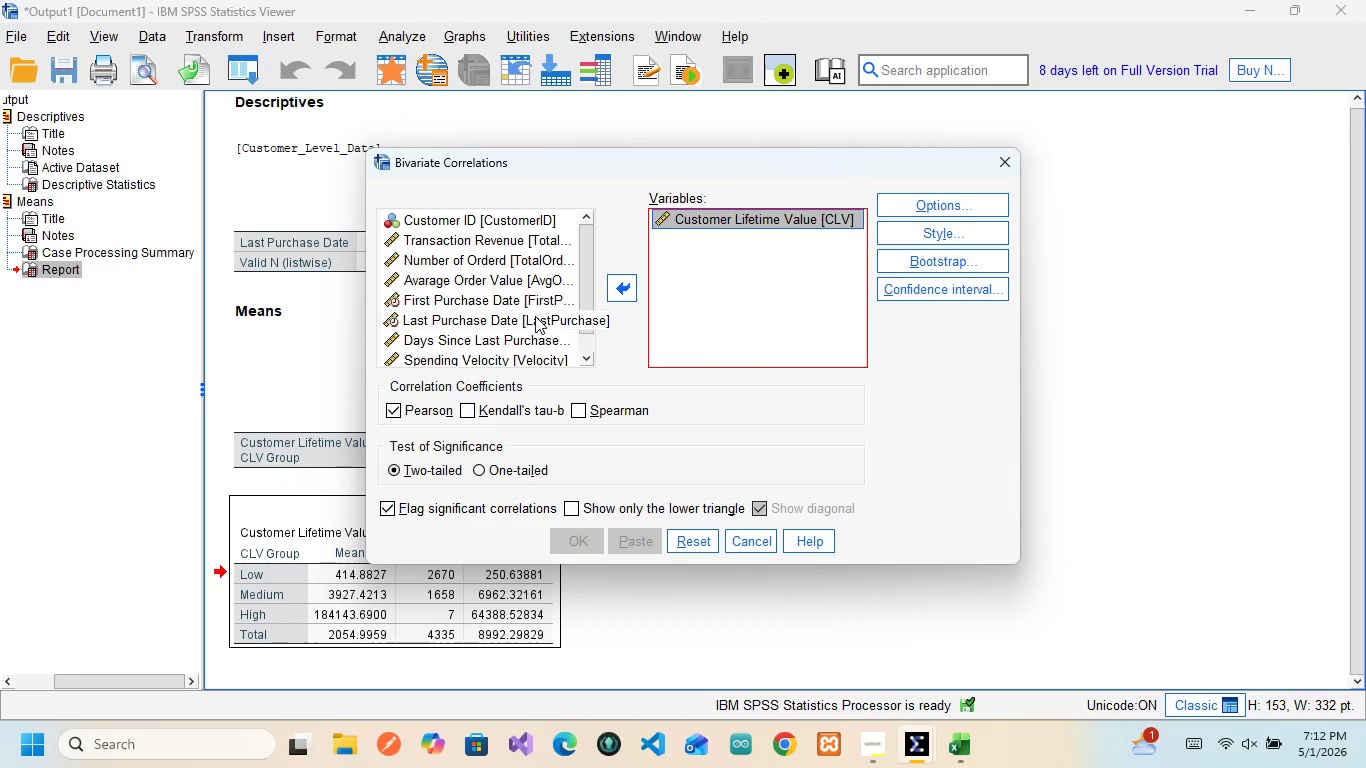 
scroll: coordinate [534, 362], scroll_direction: down, amount: 3.0
 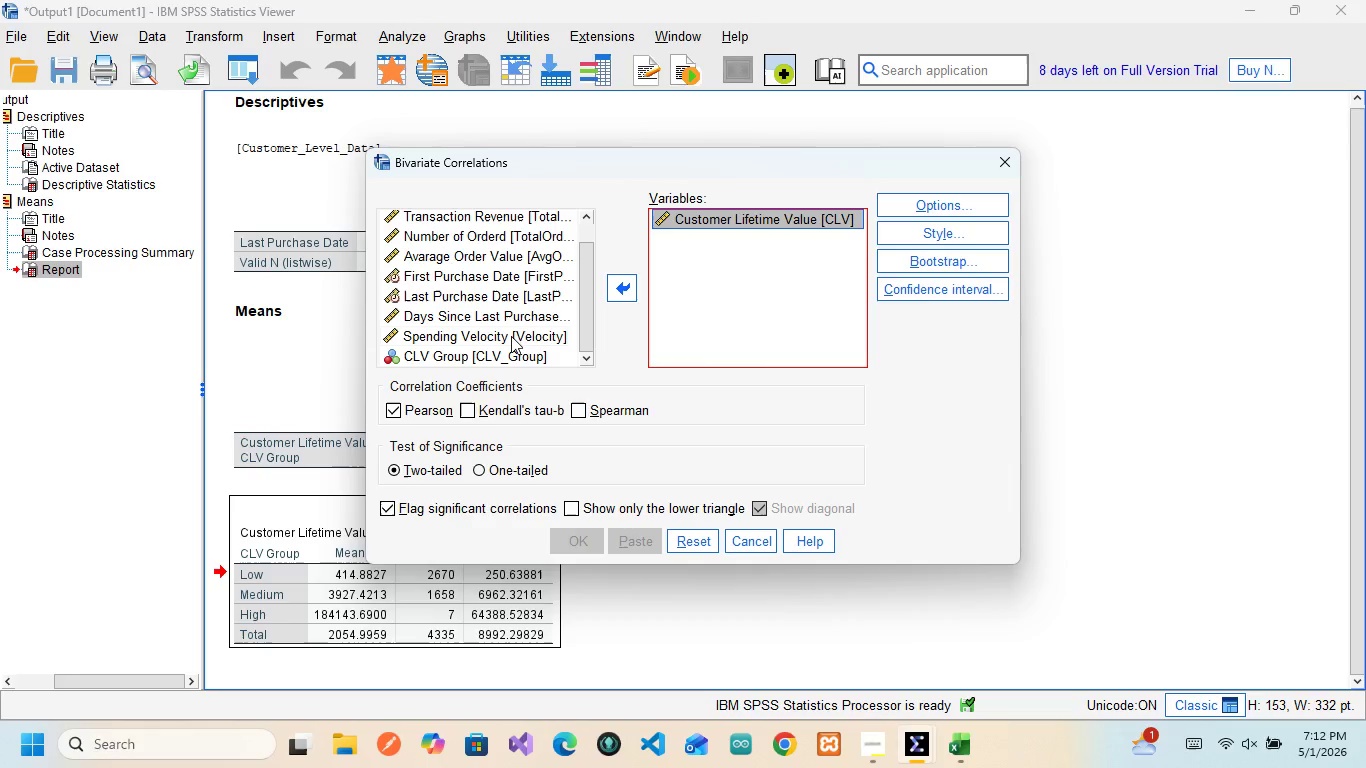 
scroll: coordinate [511, 342], scroll_direction: up, amount: 1.0
 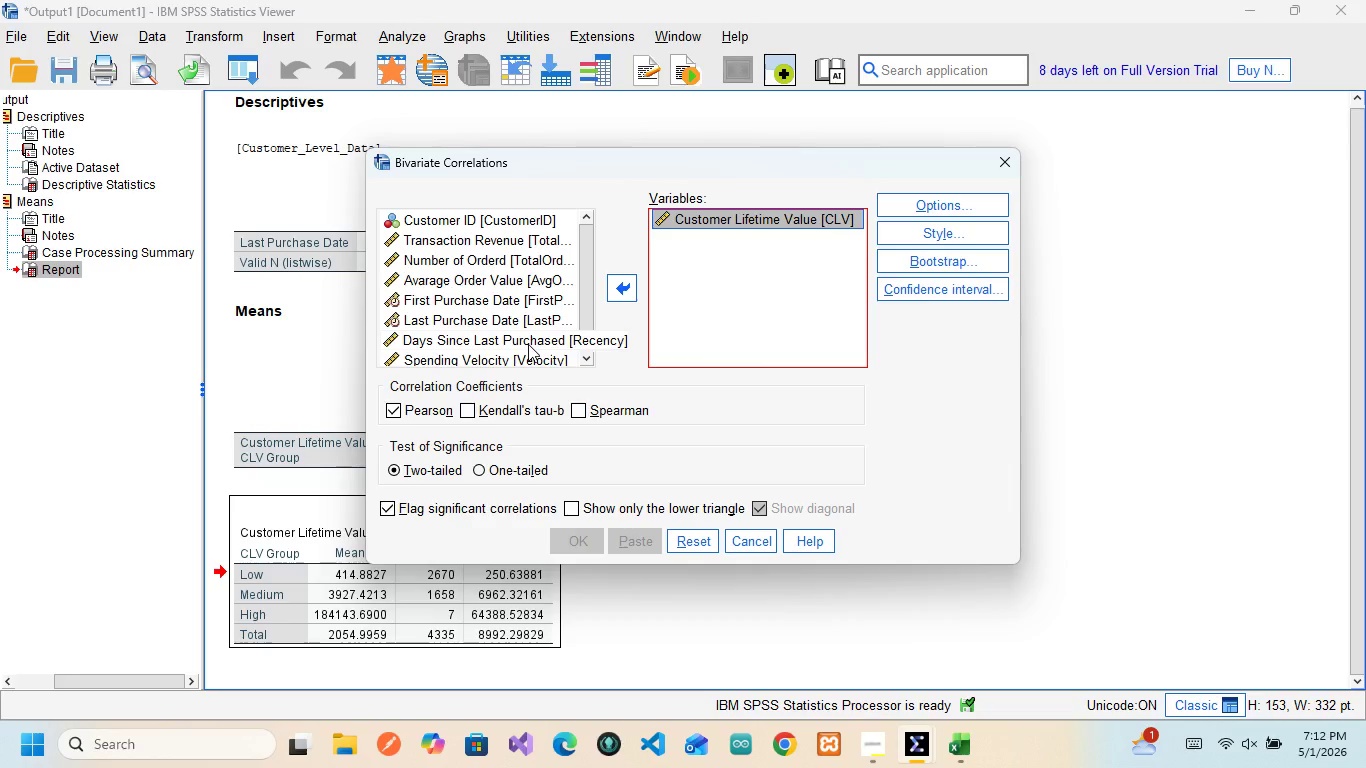 
scroll: coordinate [517, 327], scroll_direction: down, amount: 5.0
 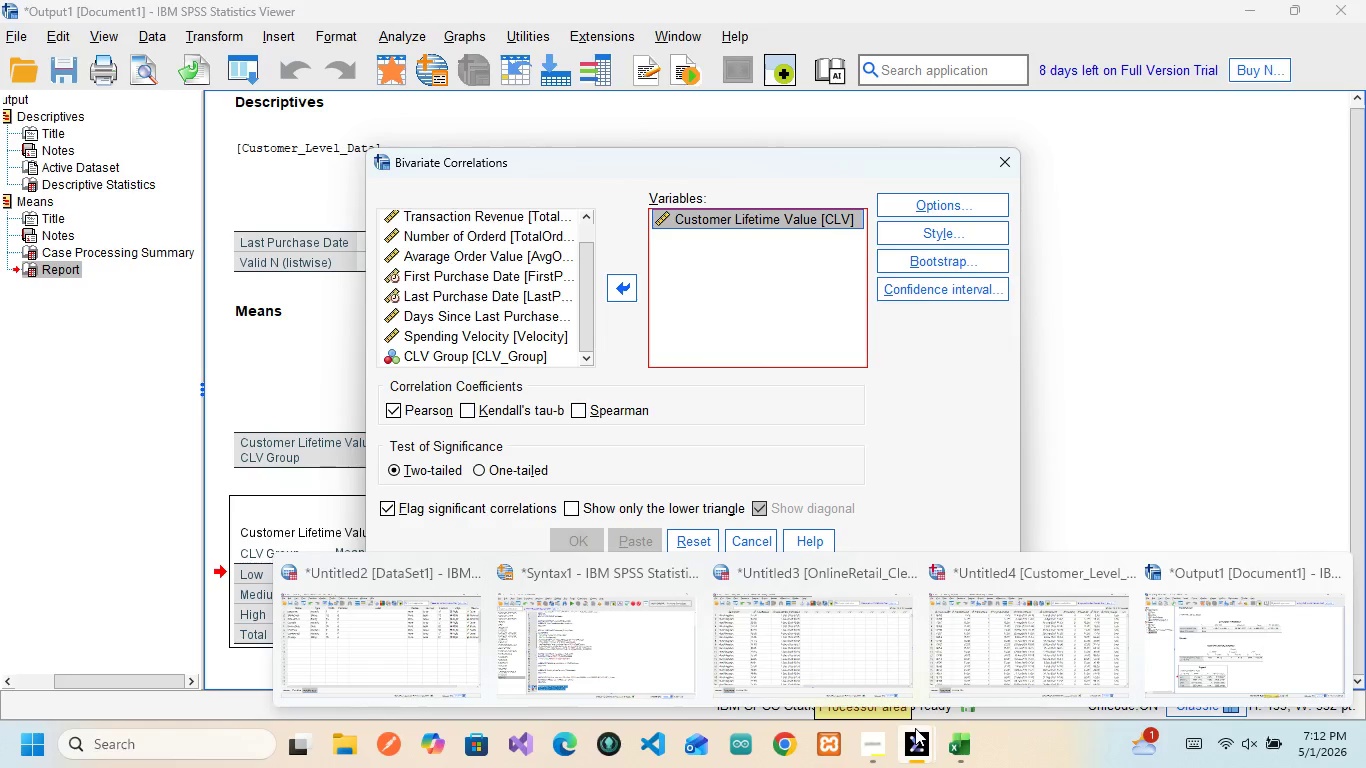 
left_click([994, 615])
 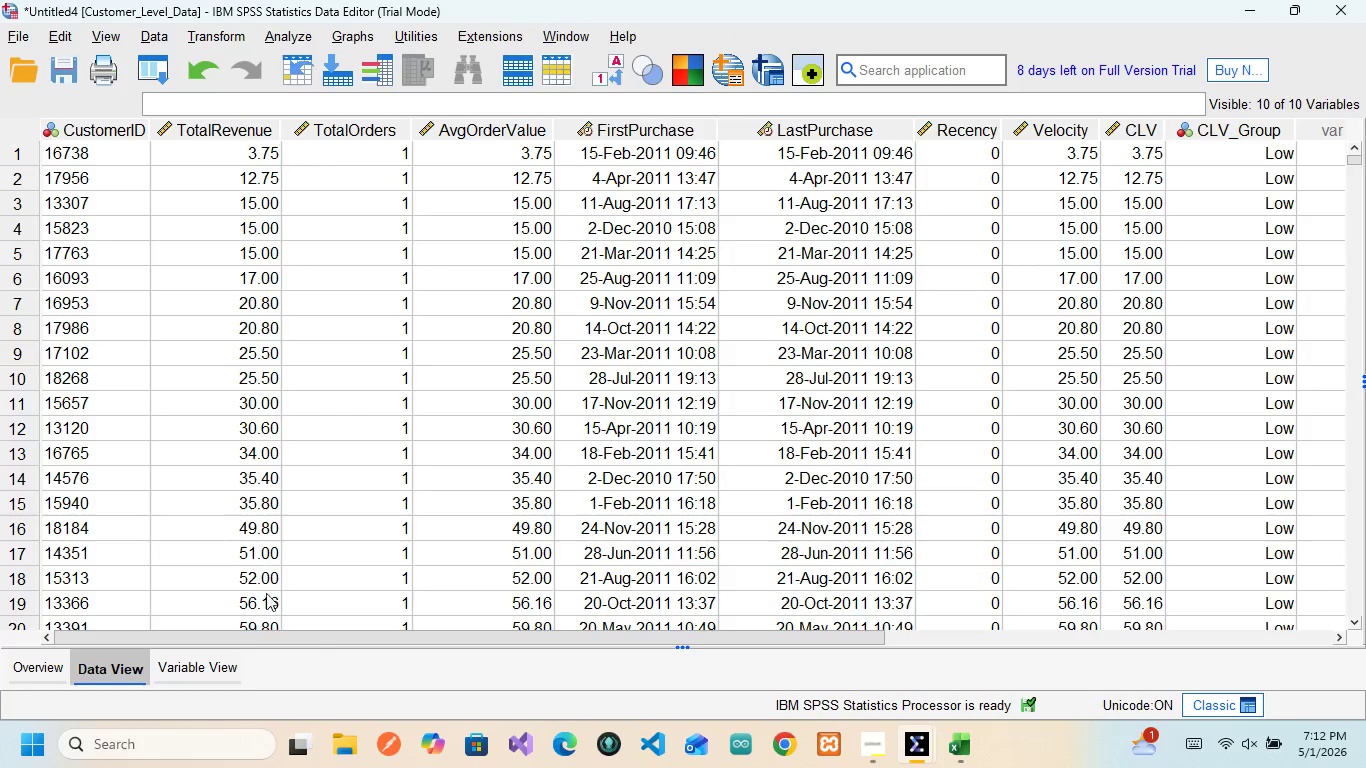 
left_click([205, 653])
 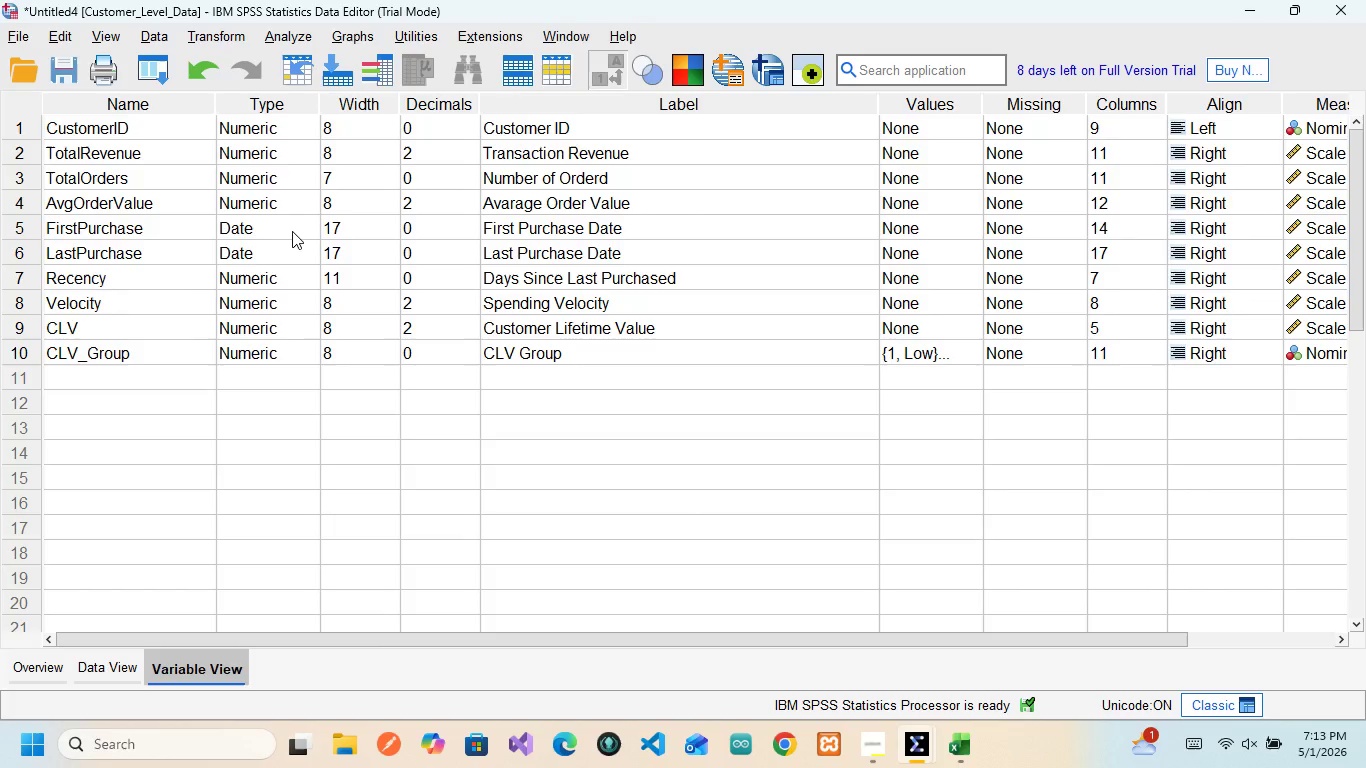 
wait(19.12)
 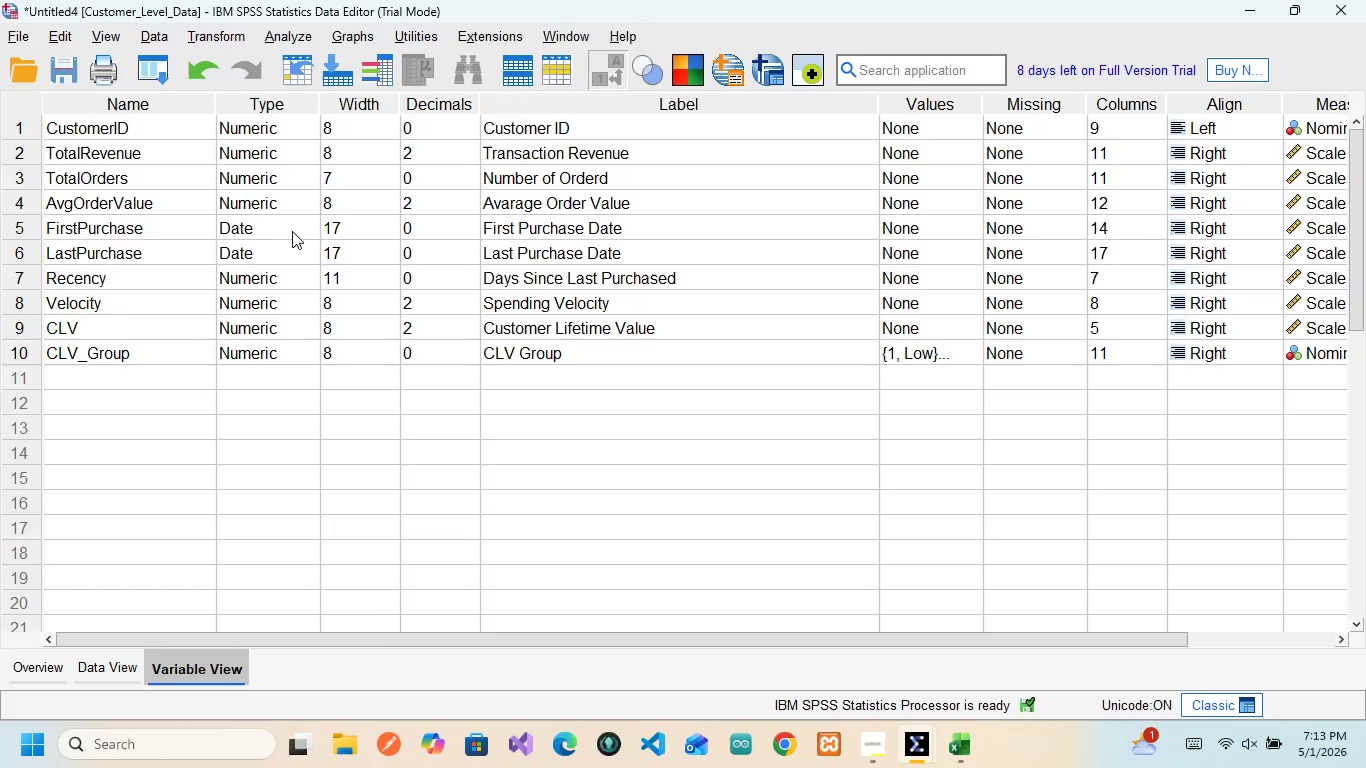 
left_click([103, 668])
 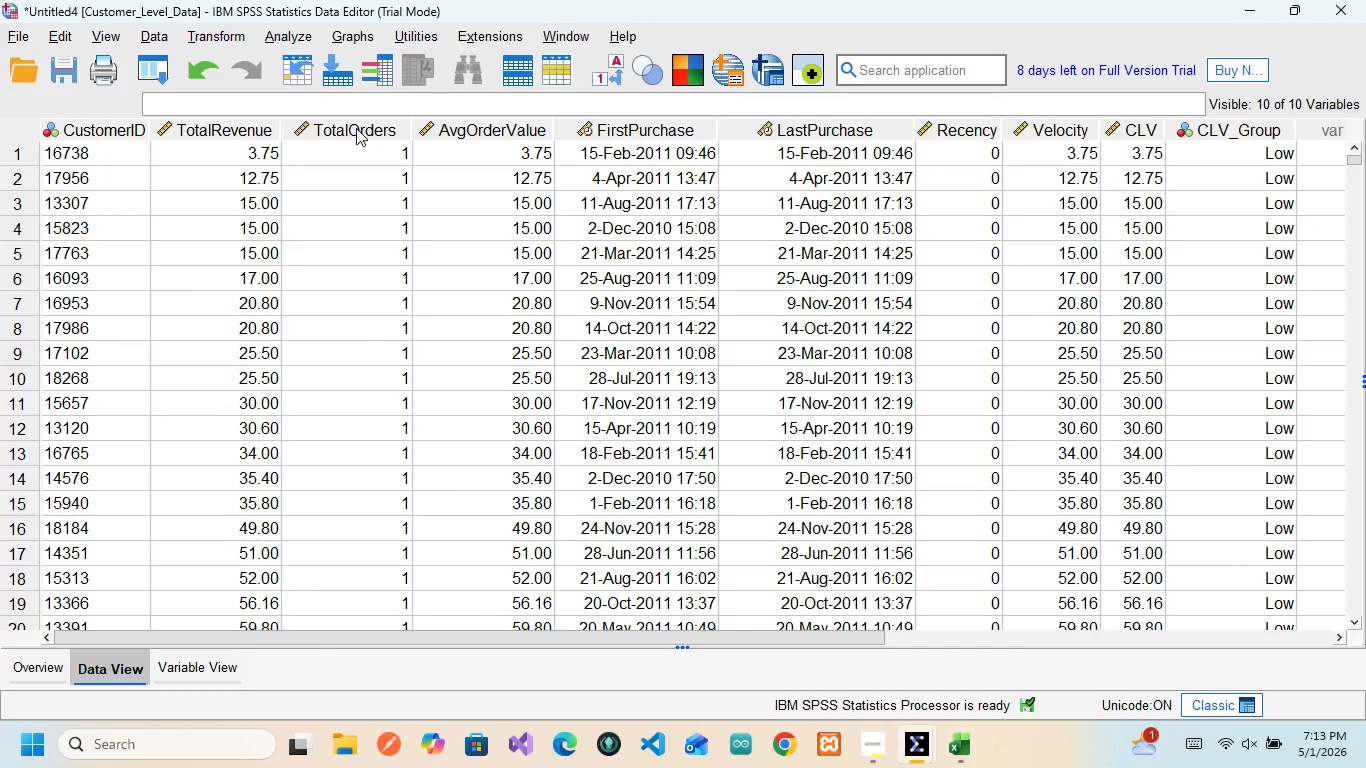 
left_click([358, 129])
 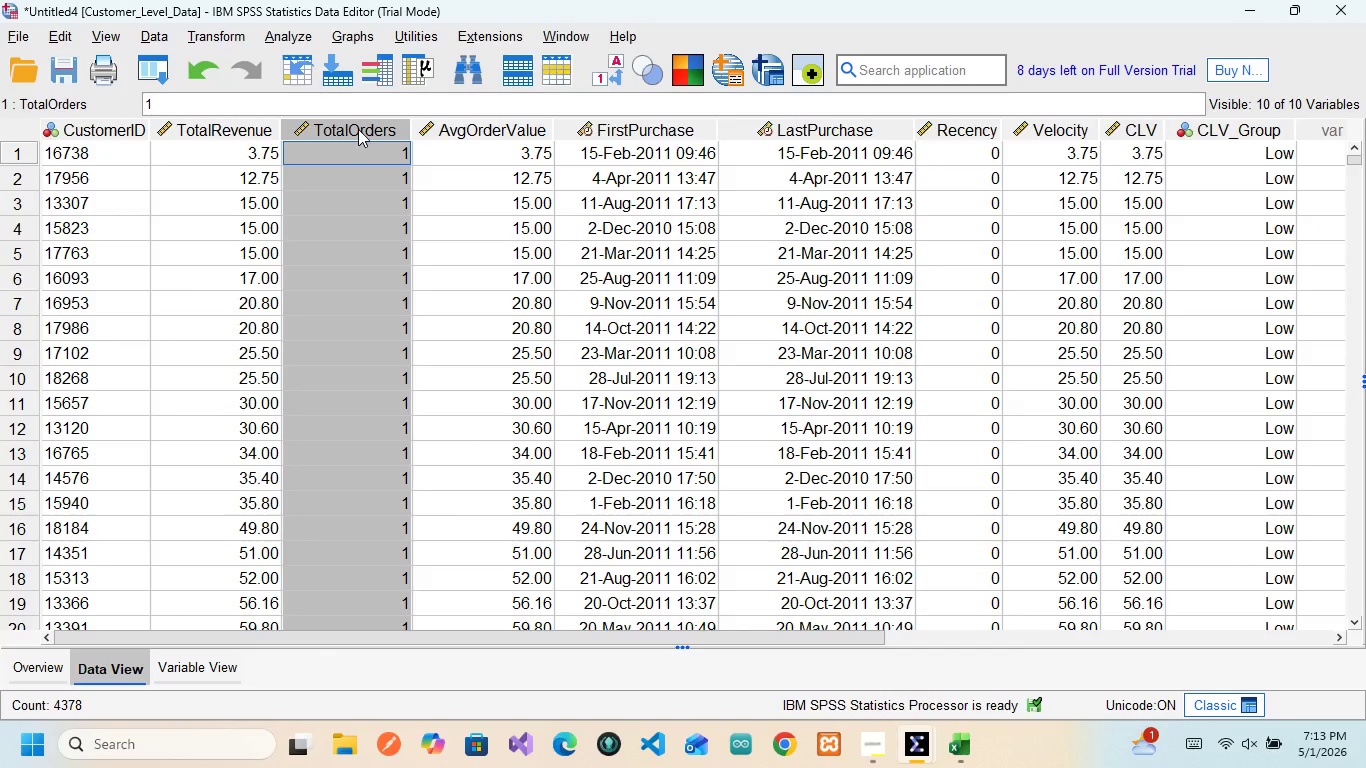 
right_click([358, 129])
 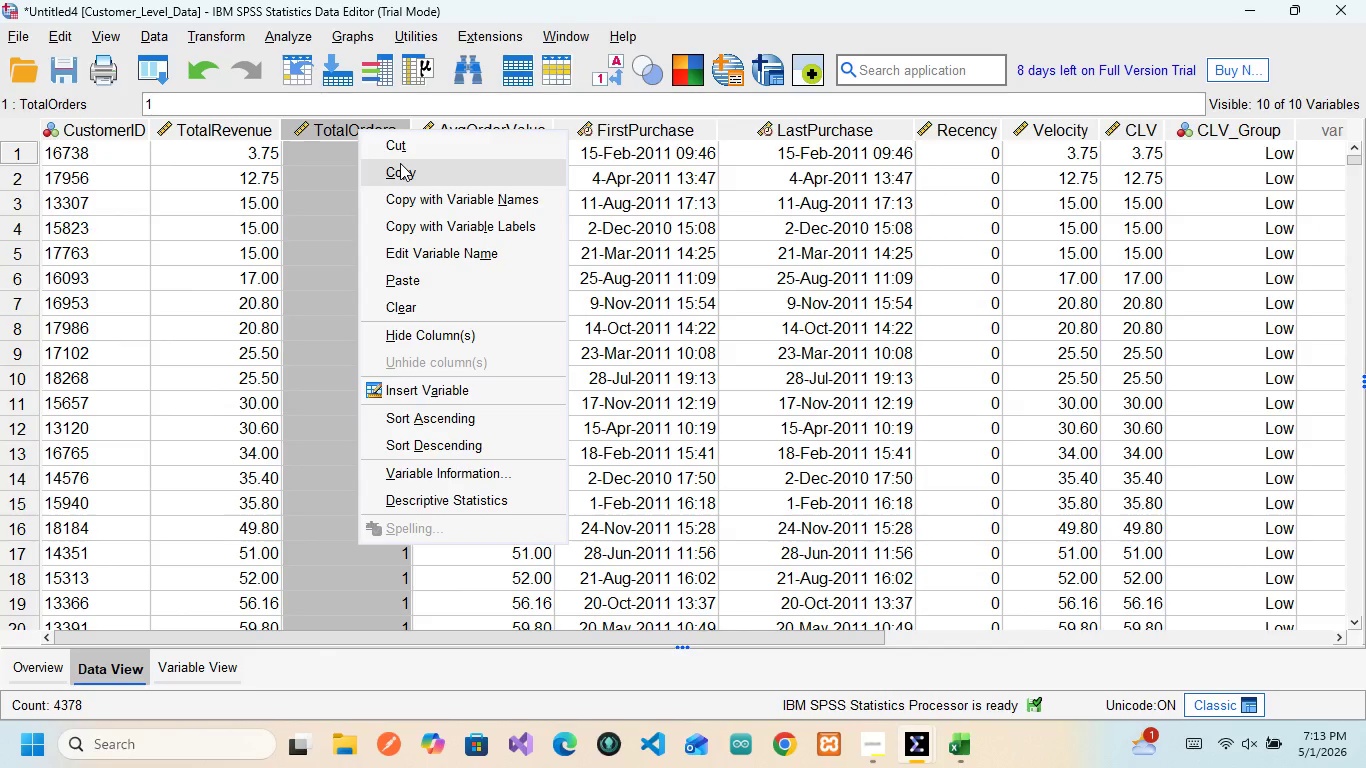 
left_click([400, 163])
 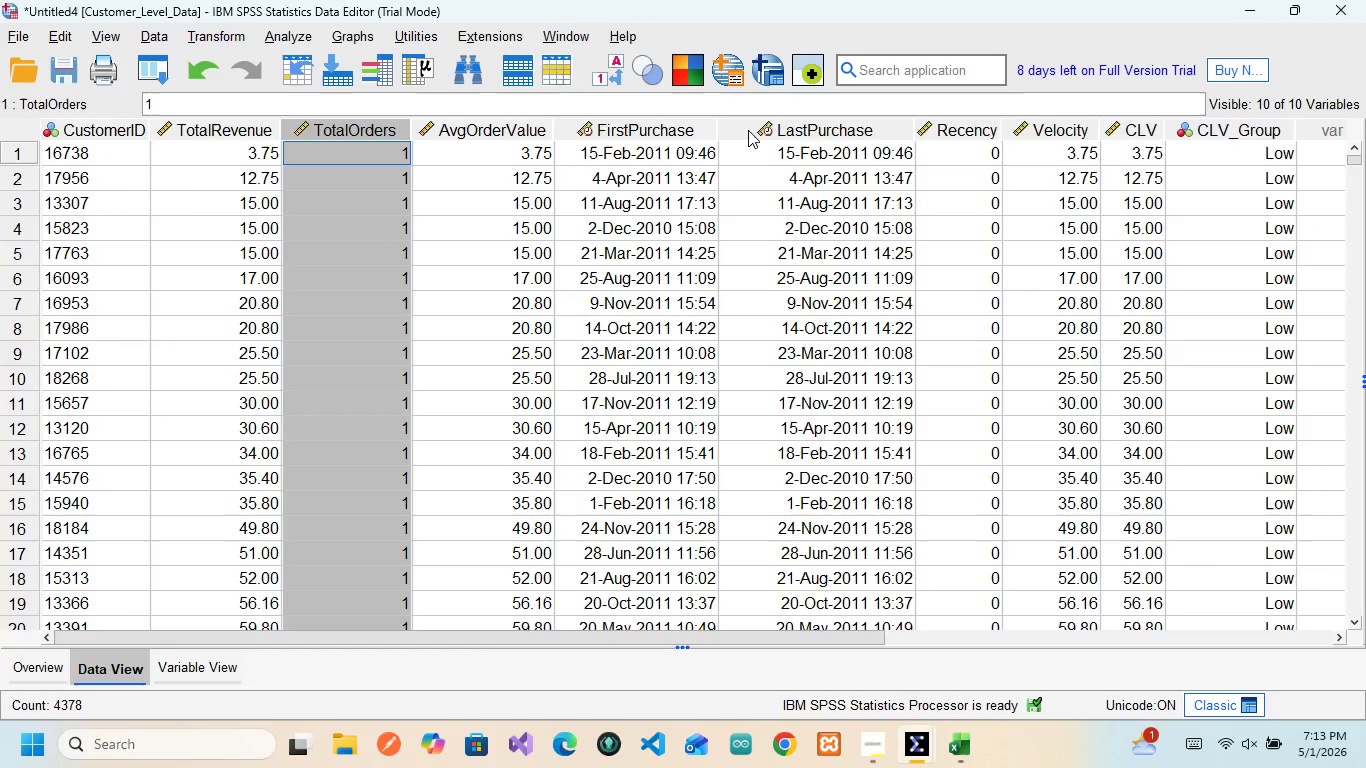 
scroll: coordinate [748, 130], scroll_direction: down, amount: 16.0
 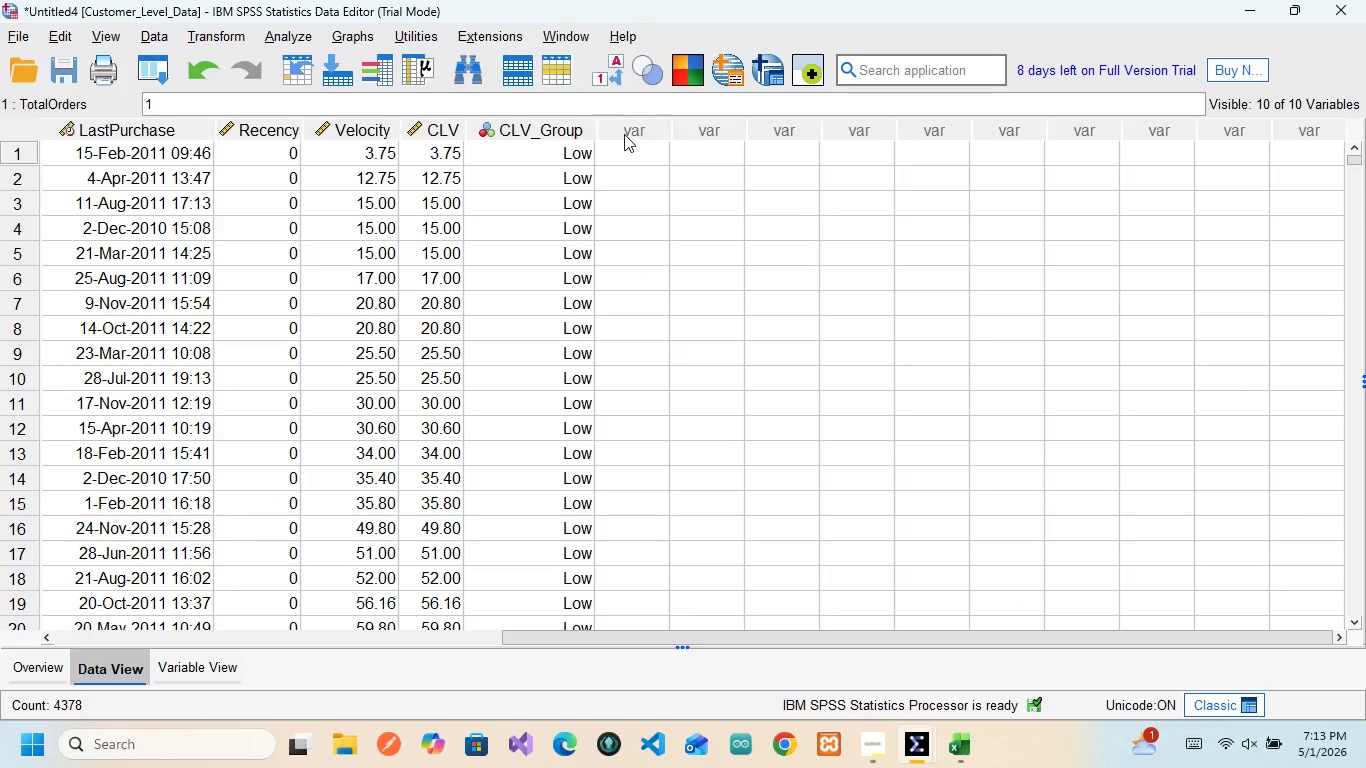 
left_click([624, 134])
 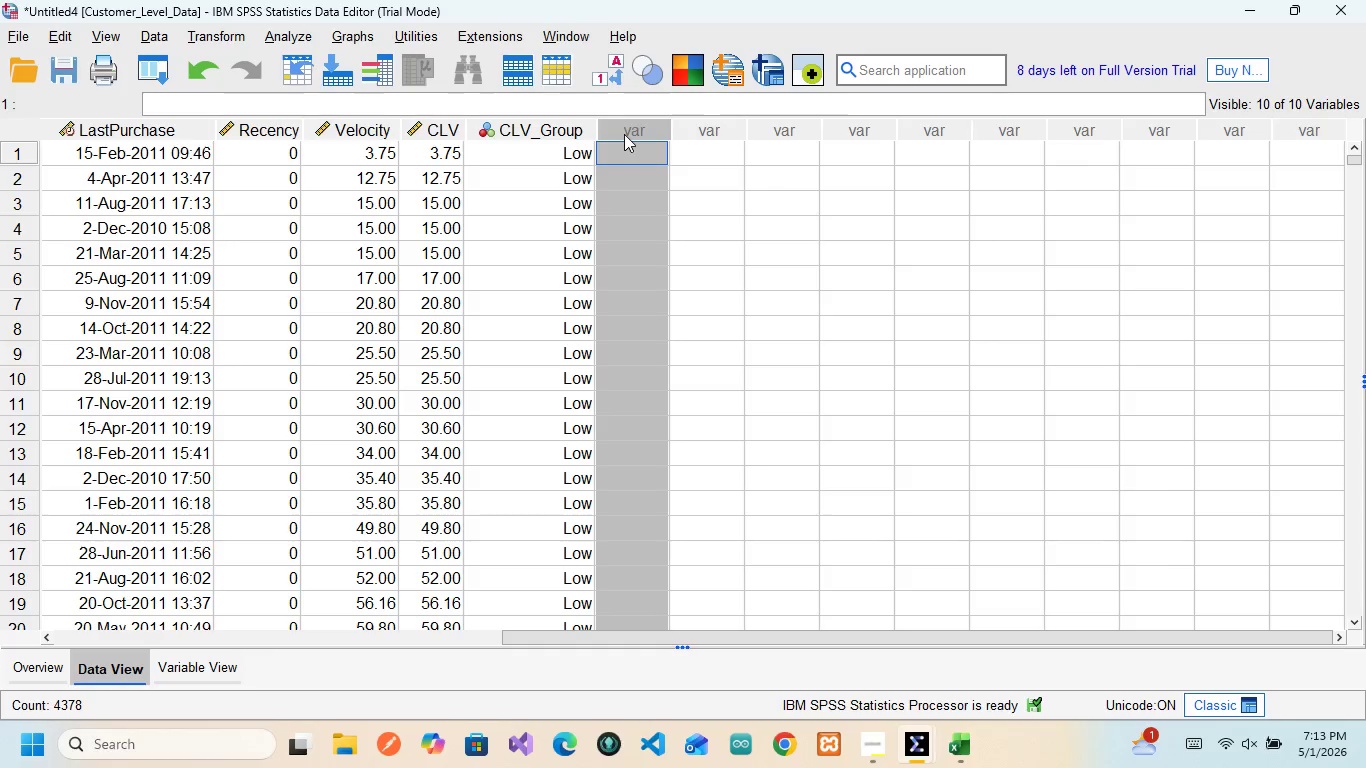 
right_click([624, 134])
 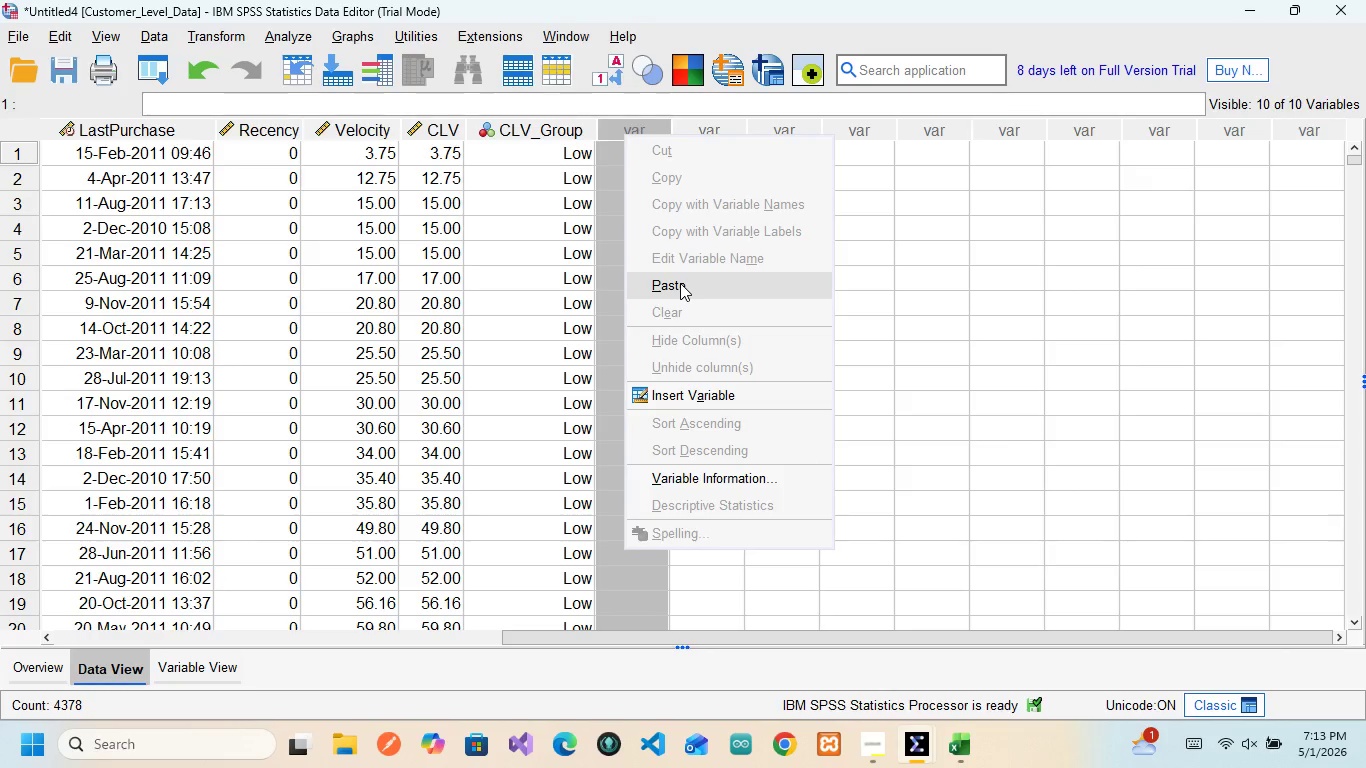 
left_click([680, 283])
 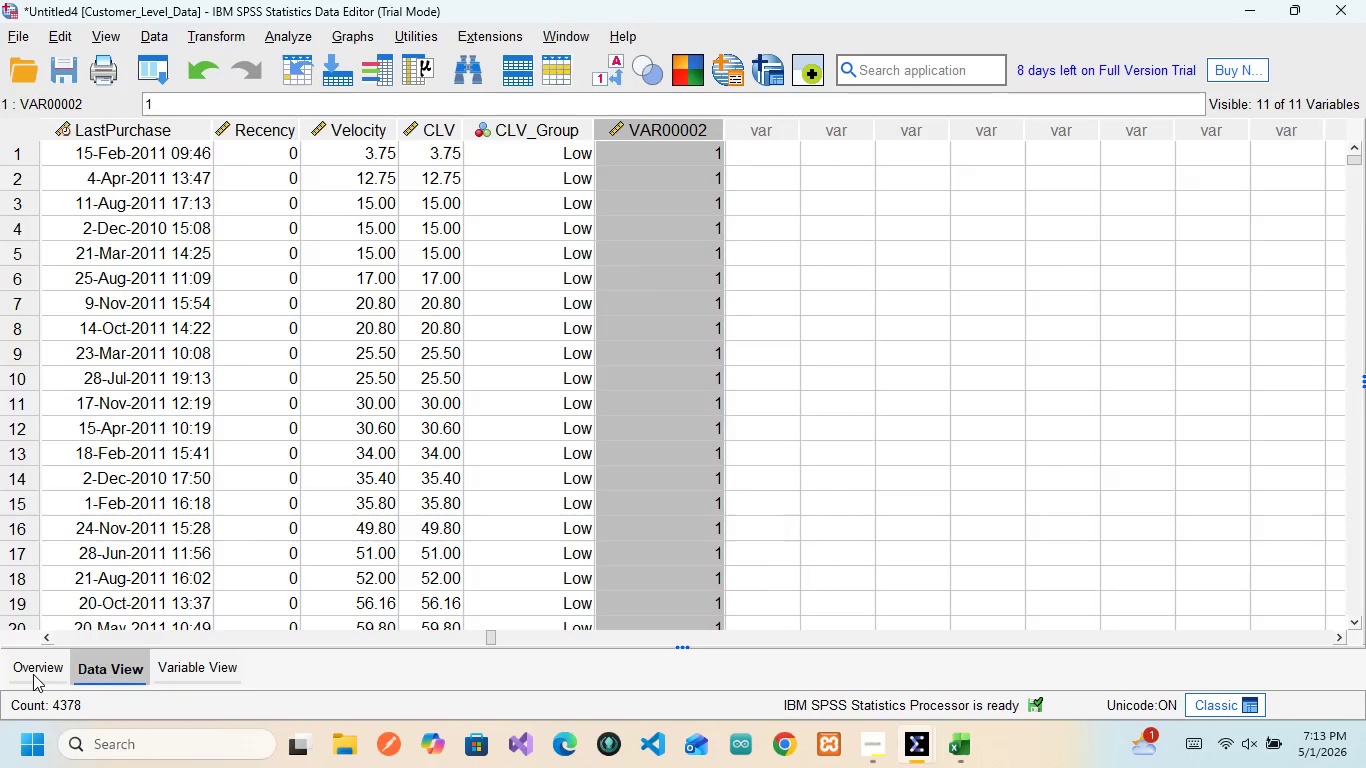 
left_click([33, 674])
 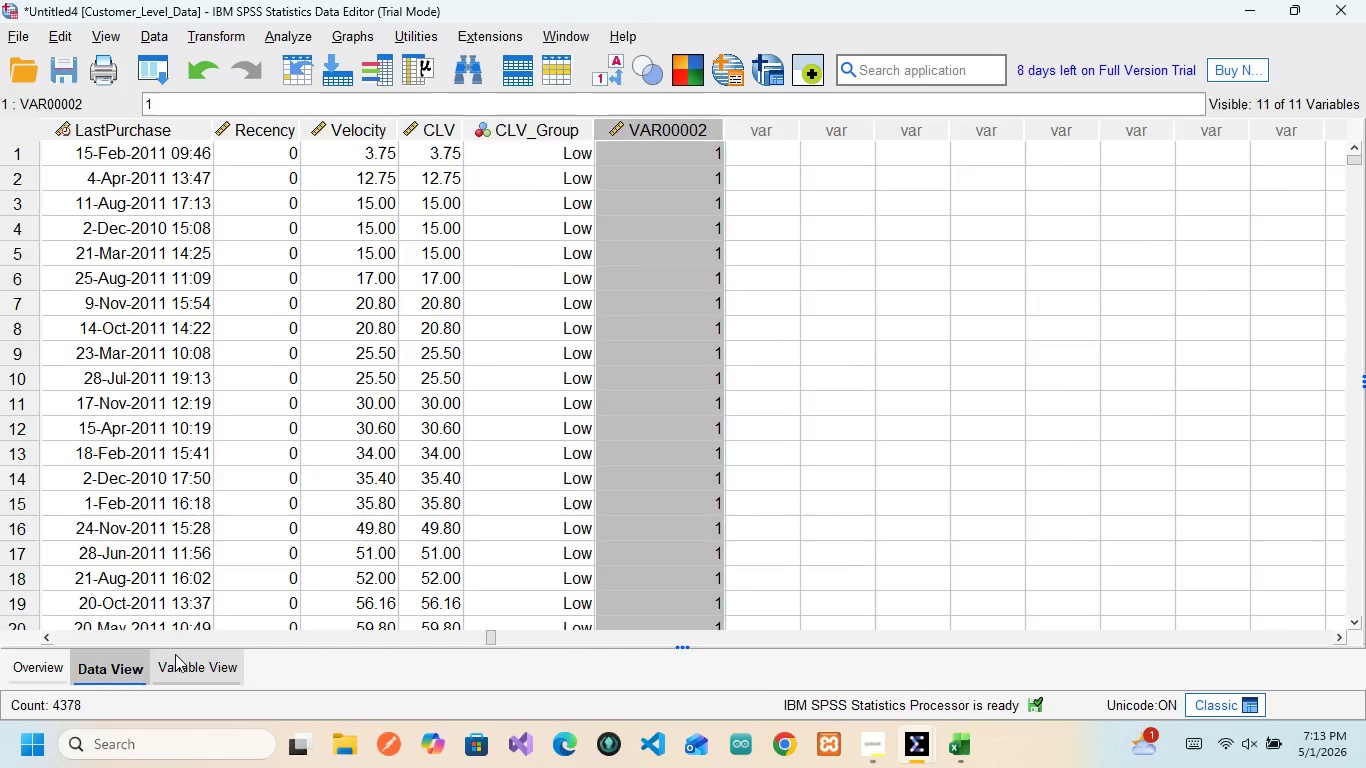 
left_click([175, 654])
 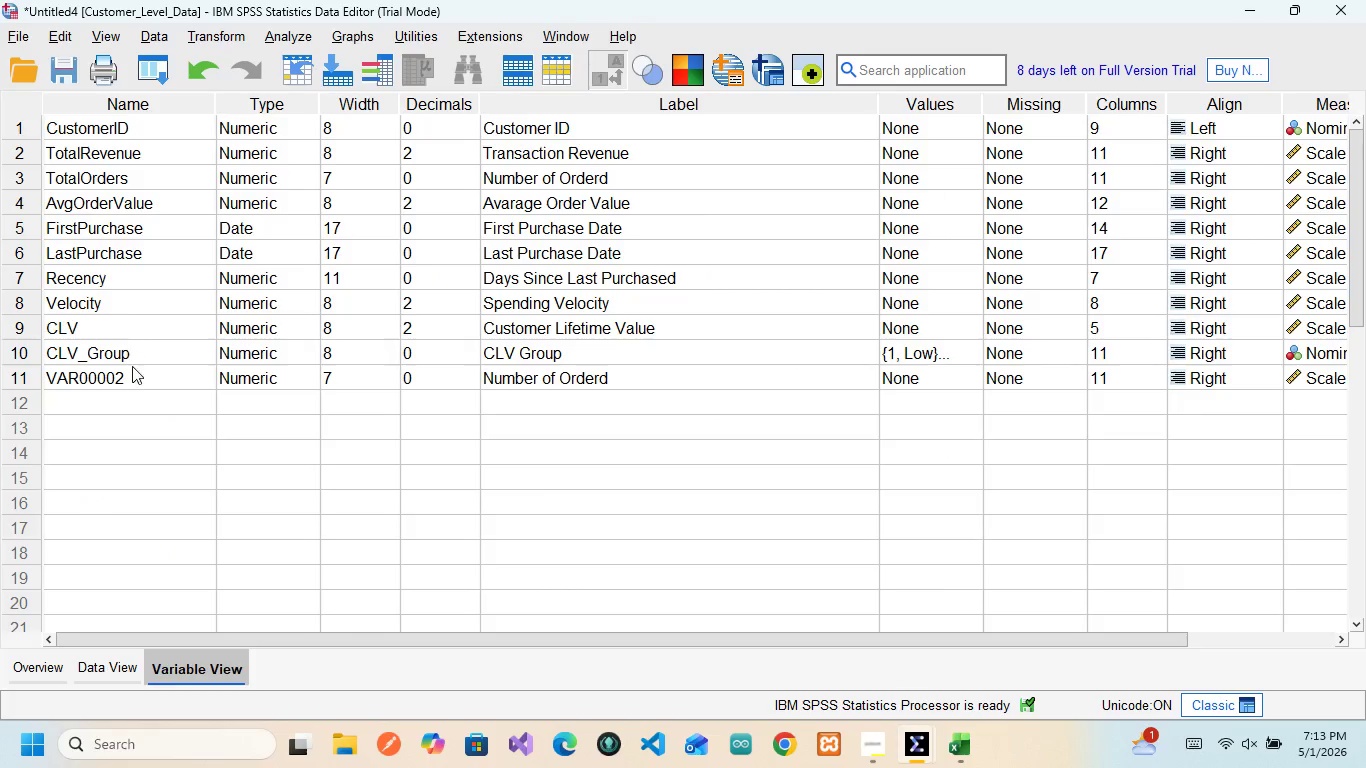 
left_click([133, 380])
 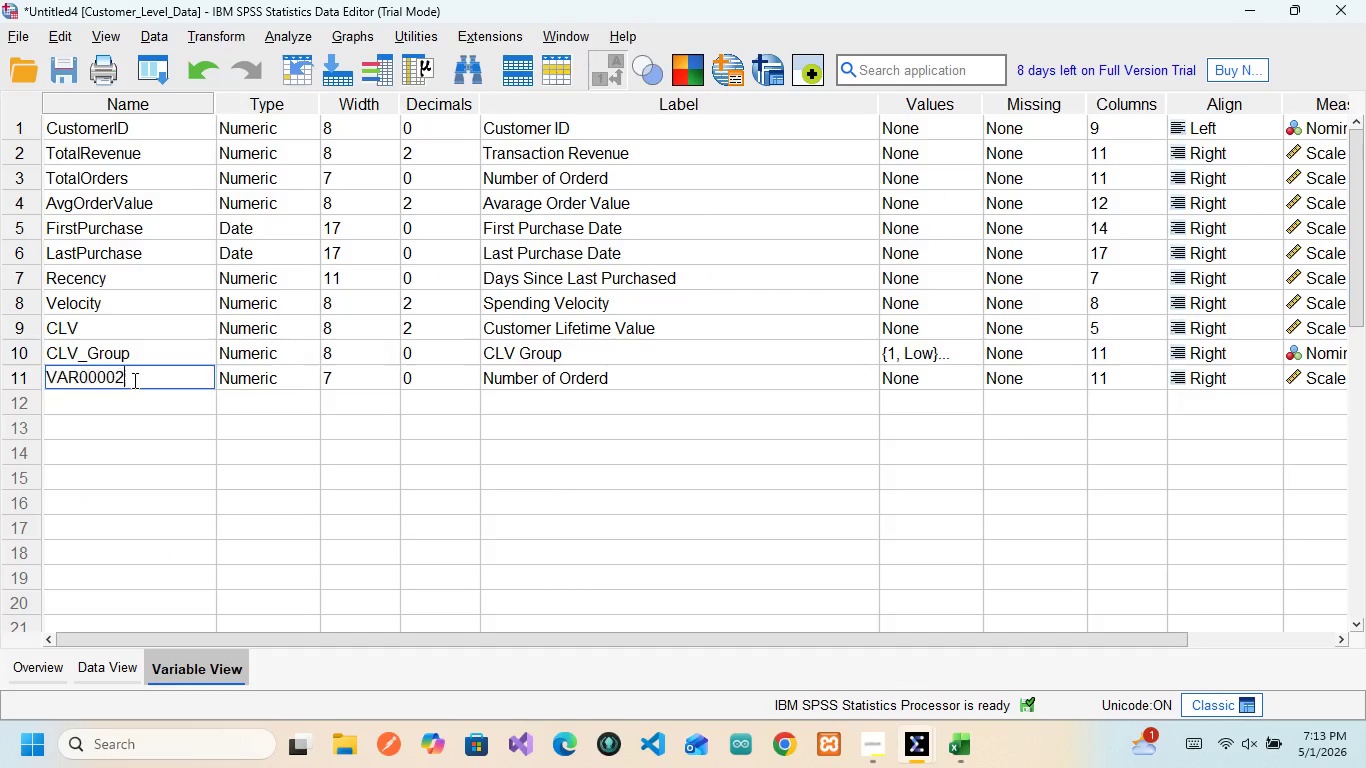 
double_click([133, 380])
 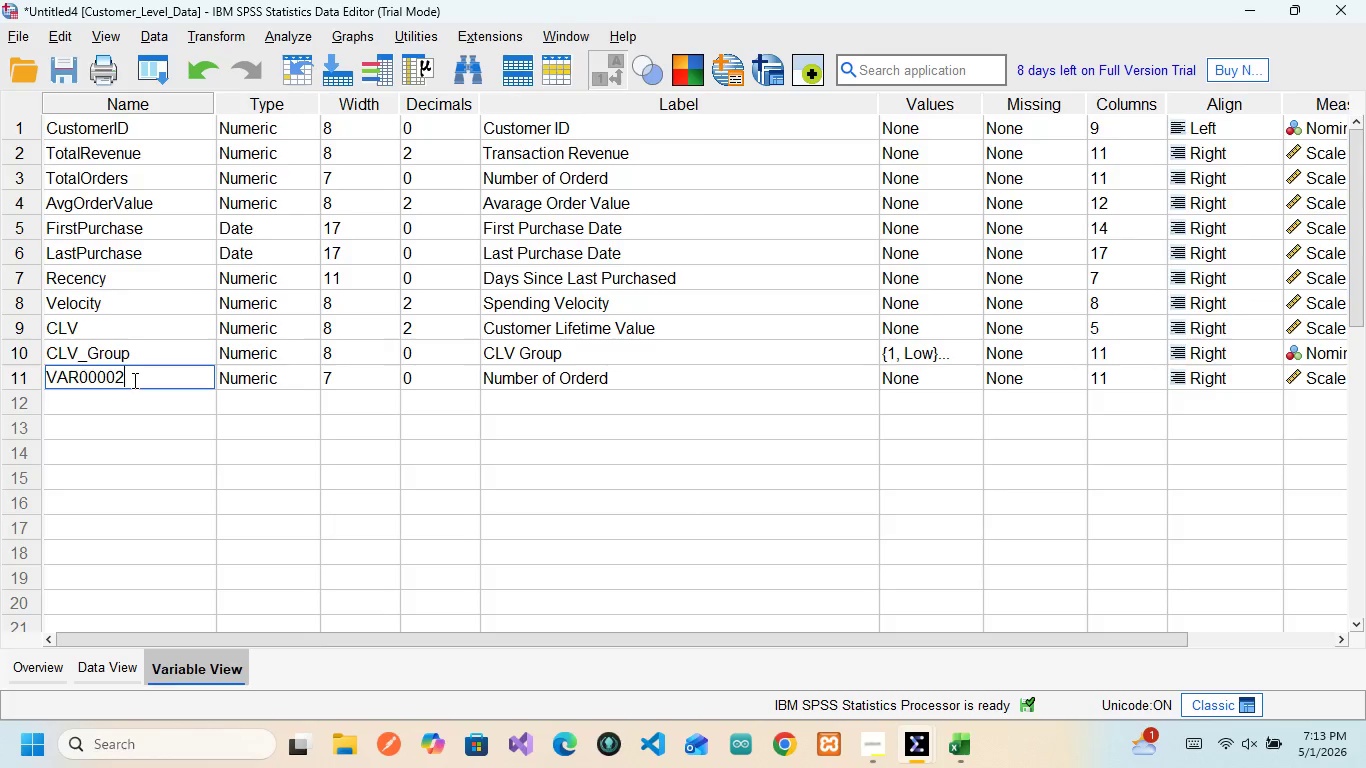 
key(Control+A)
 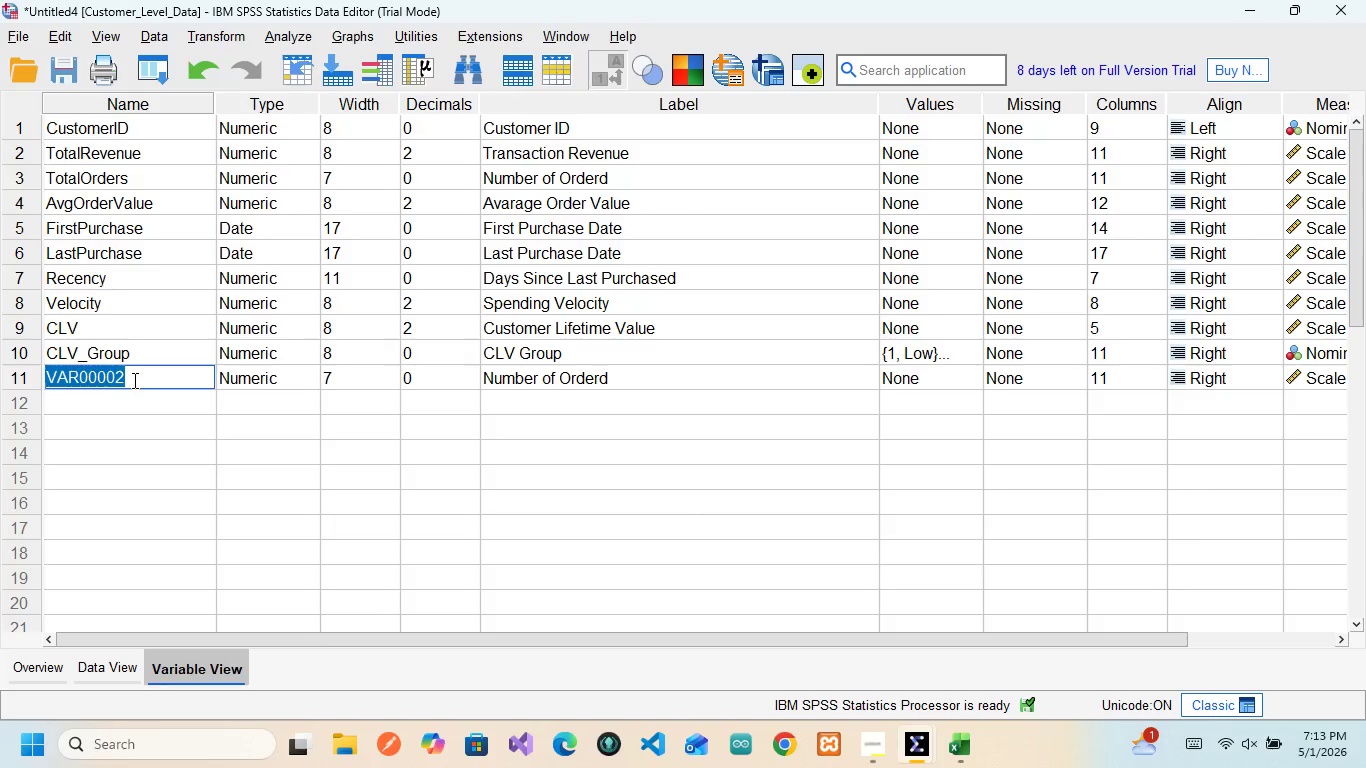 
type(Frequency)
 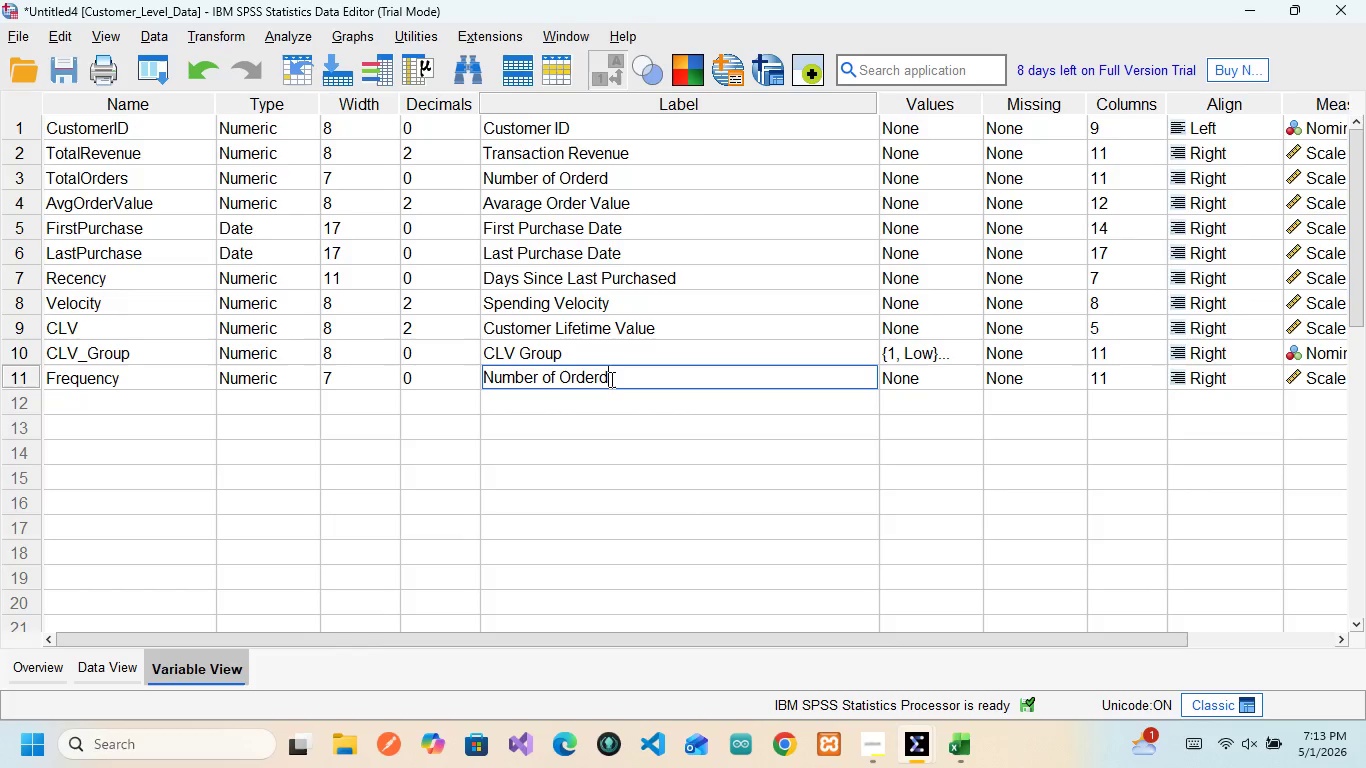 
wait(9.53)
 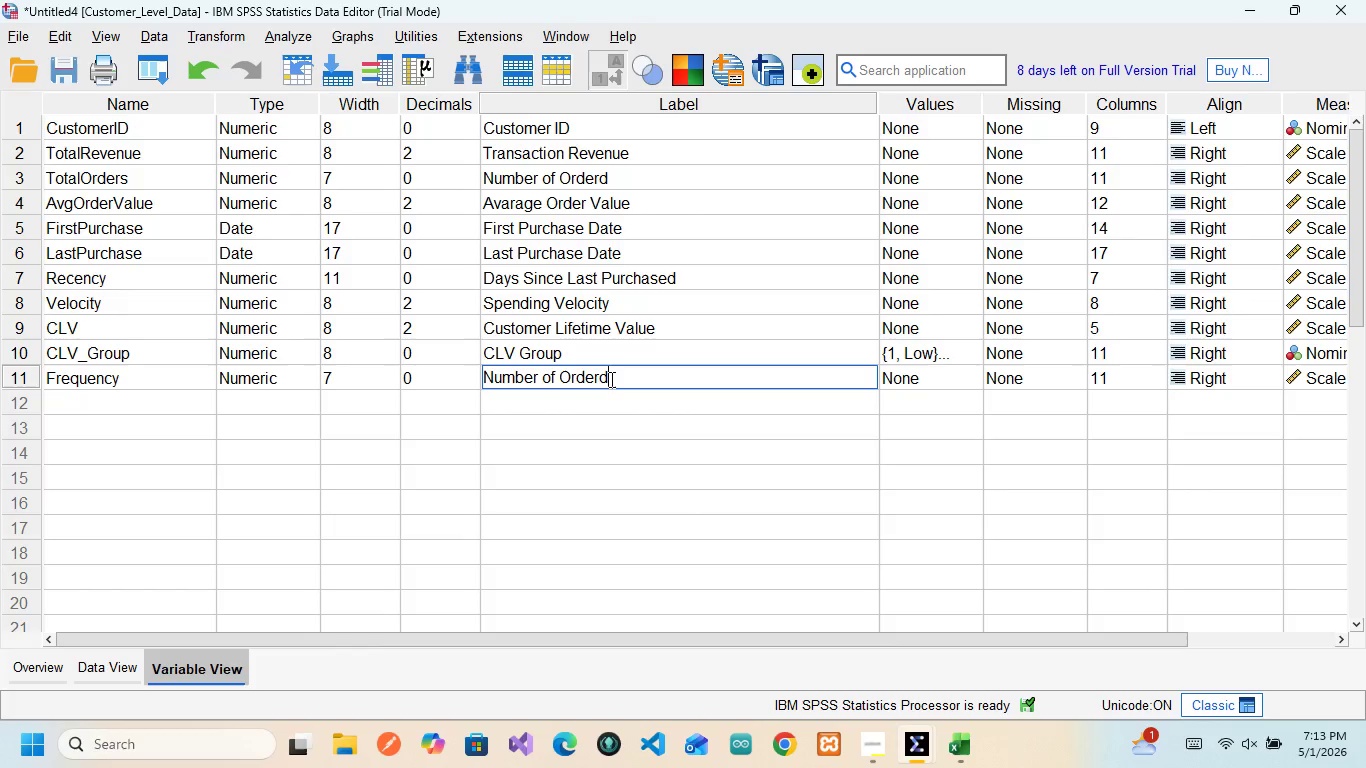 
scroll: coordinate [584, 367], scroll_direction: up, amount: 2.0
 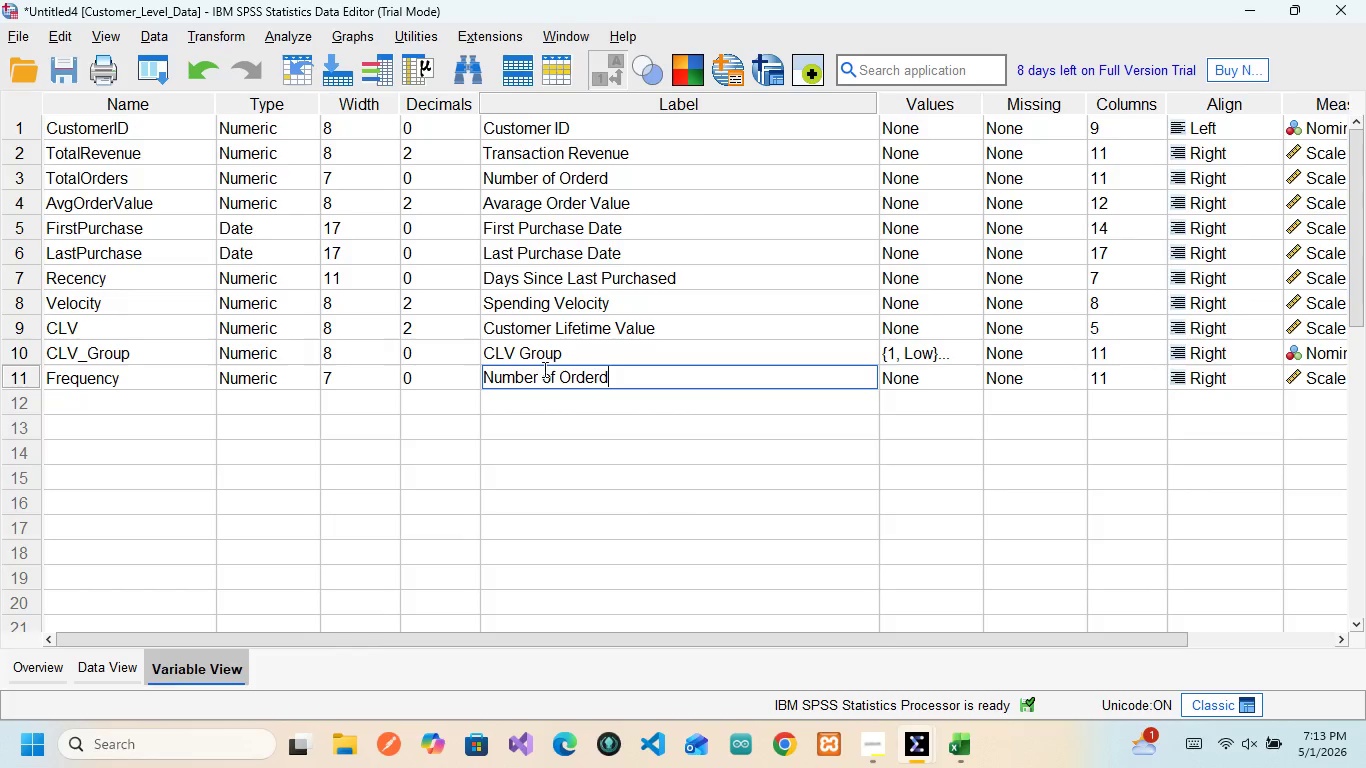 
left_click_drag(start_coordinate=[621, 375], to_coordinate=[484, 363])
 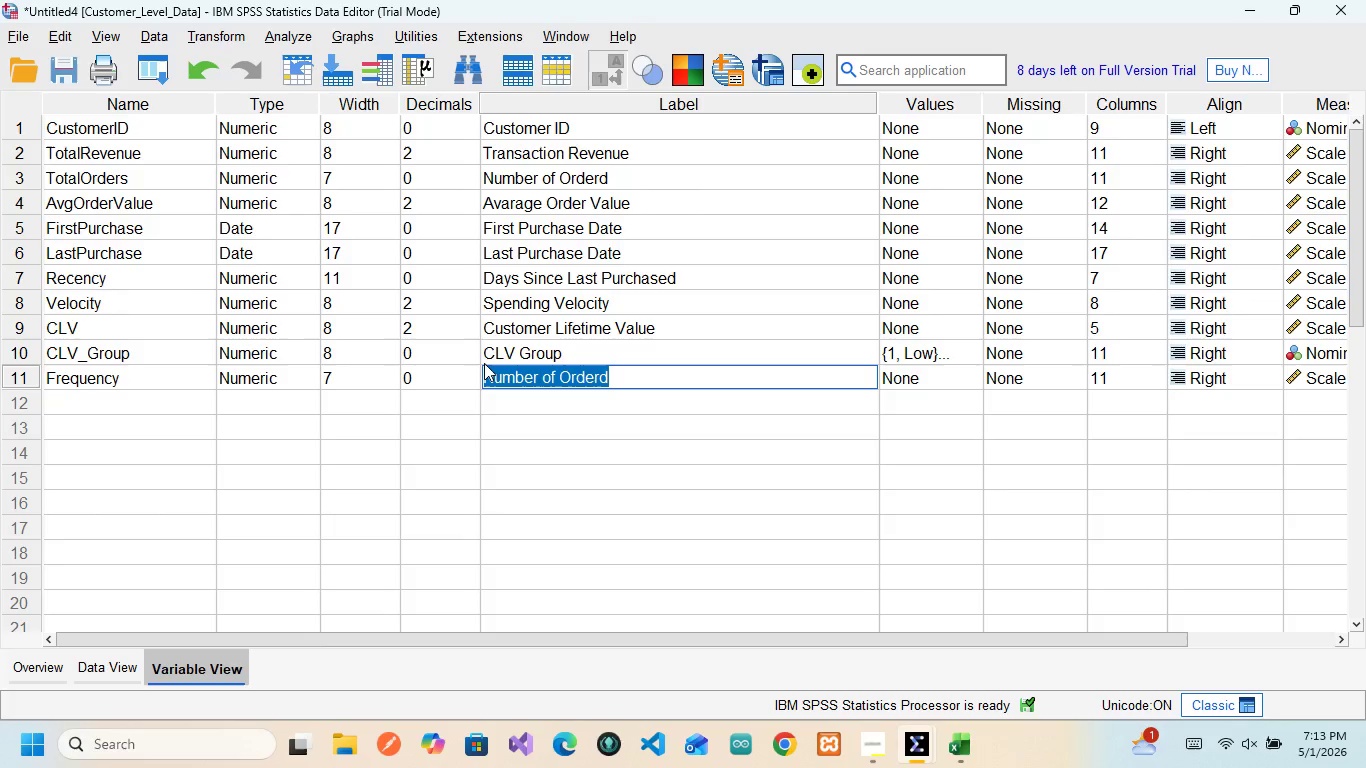 
type(Purchase Freque)
 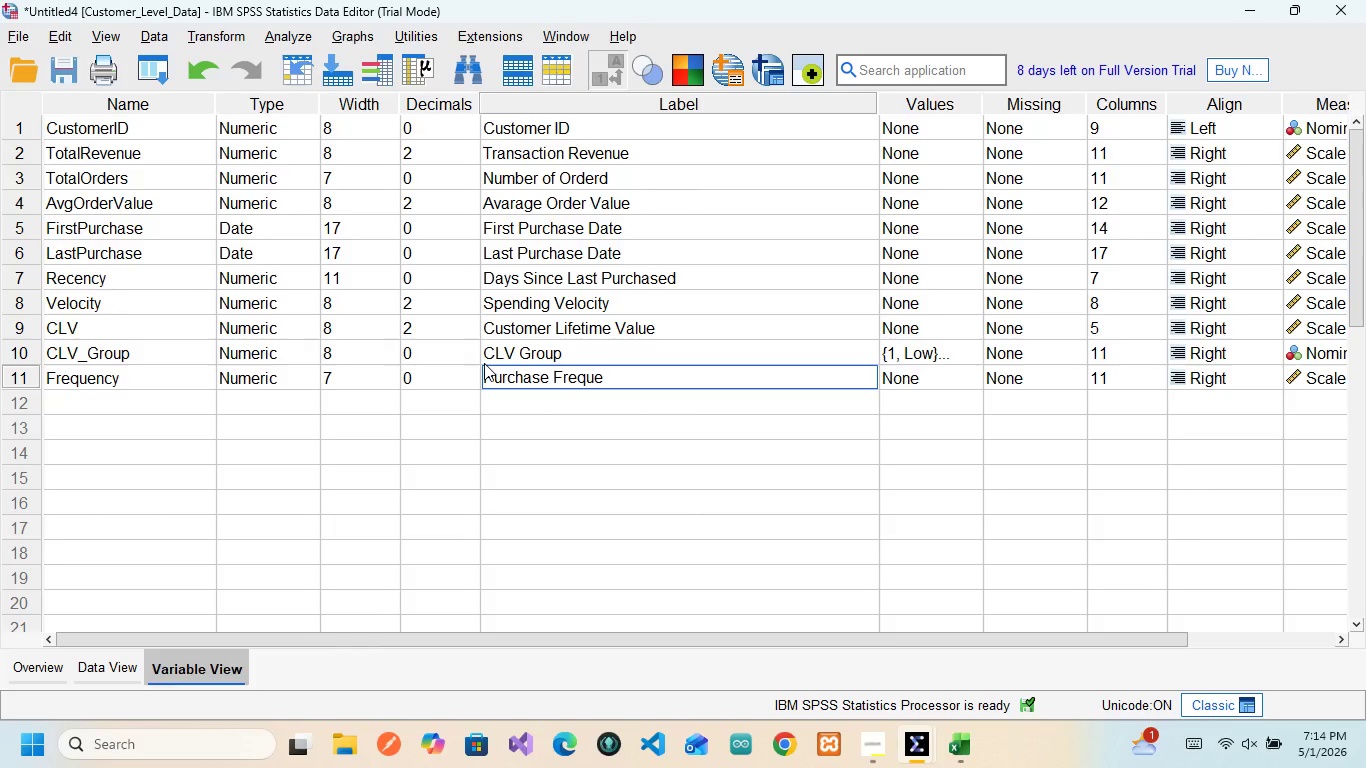 
type(ncy)
 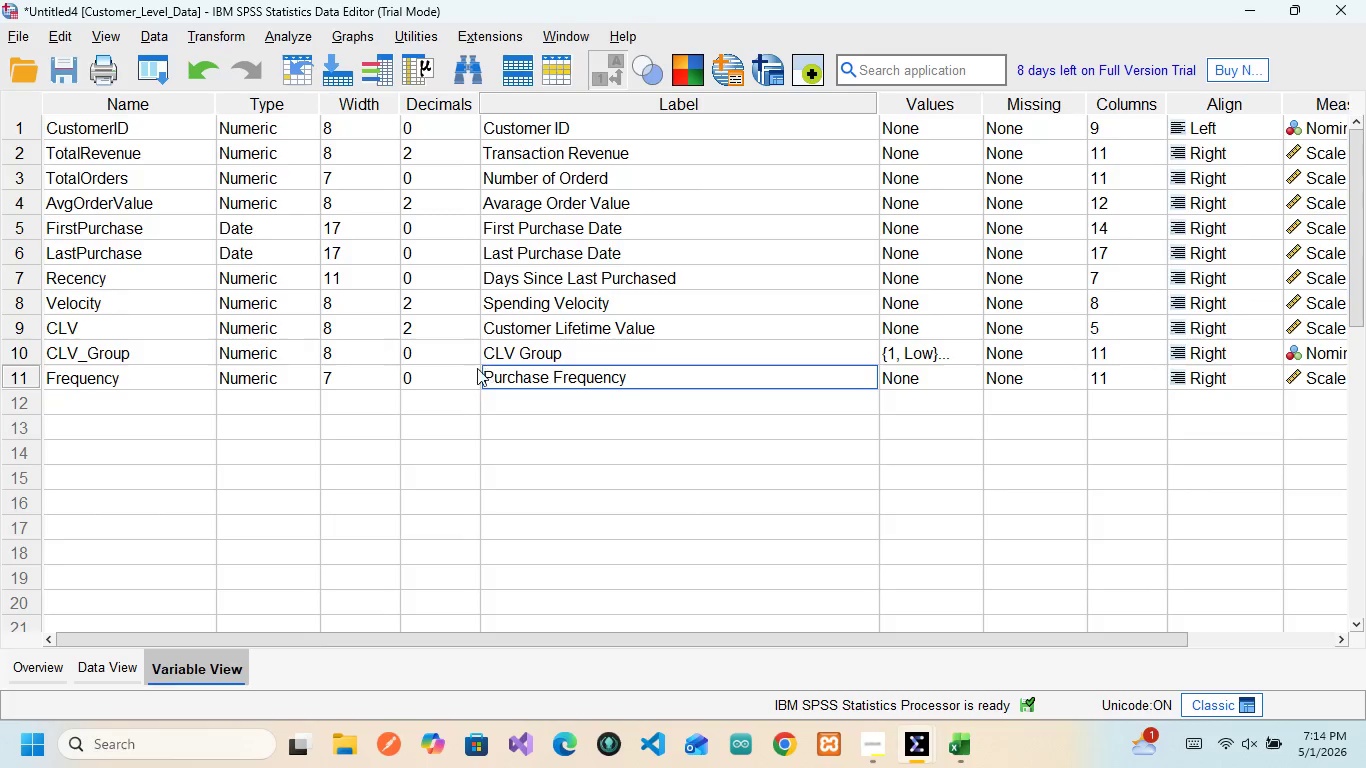 
wait(10.61)
 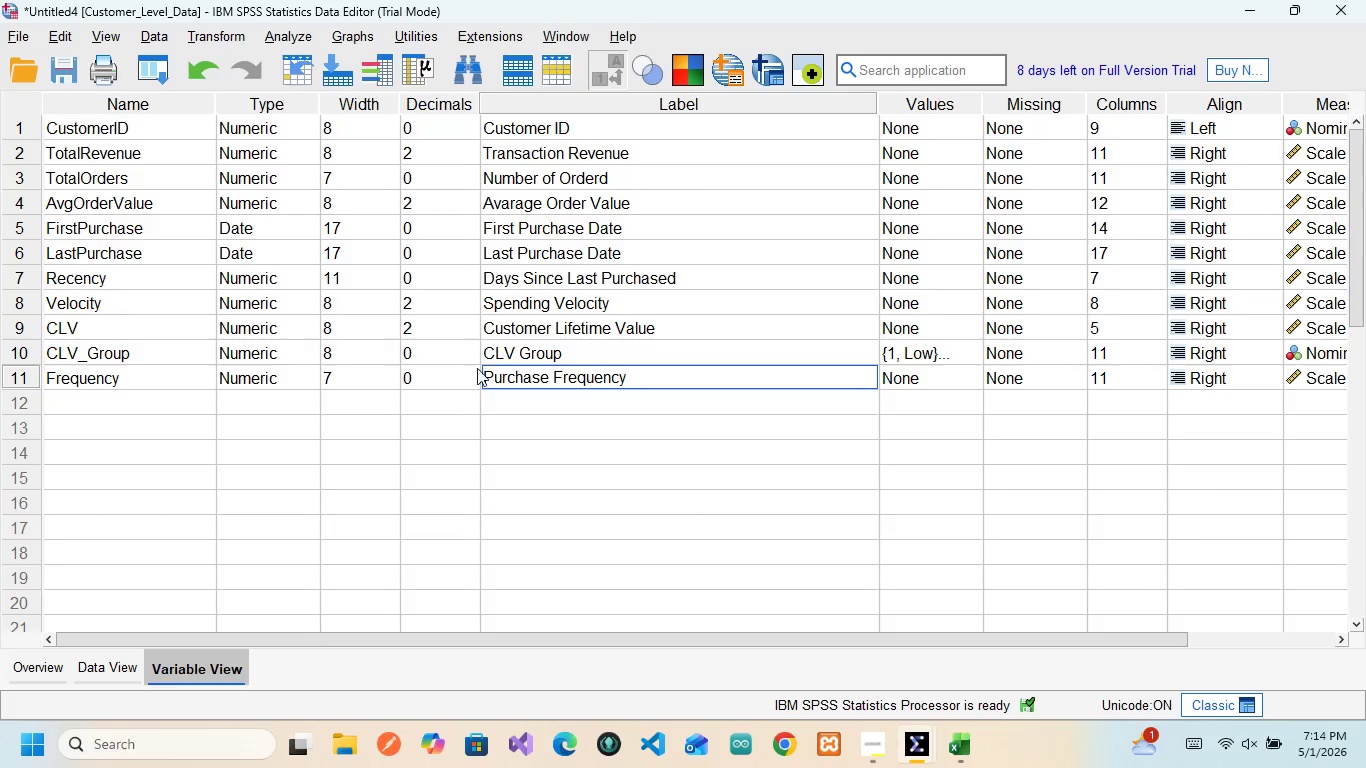 
left_click([1182, 646])
 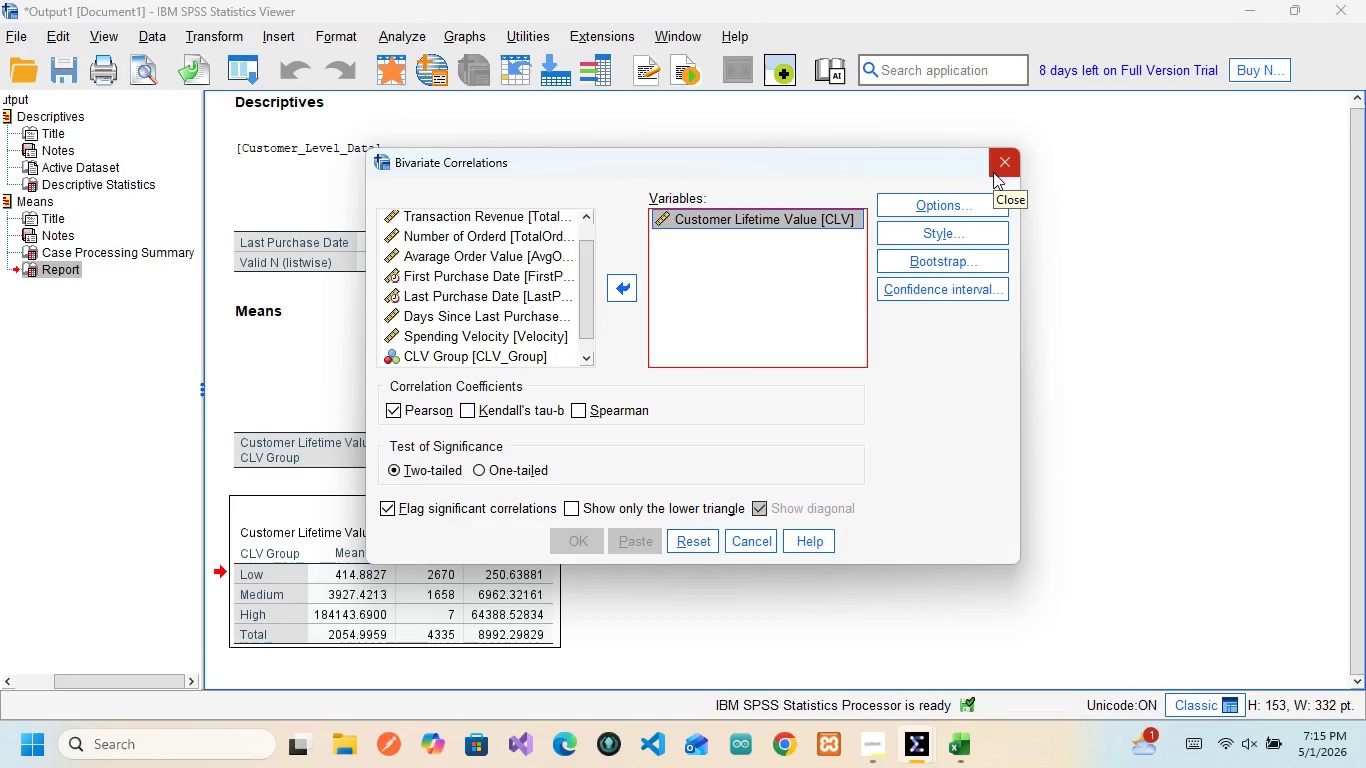 
wait(51.41)
 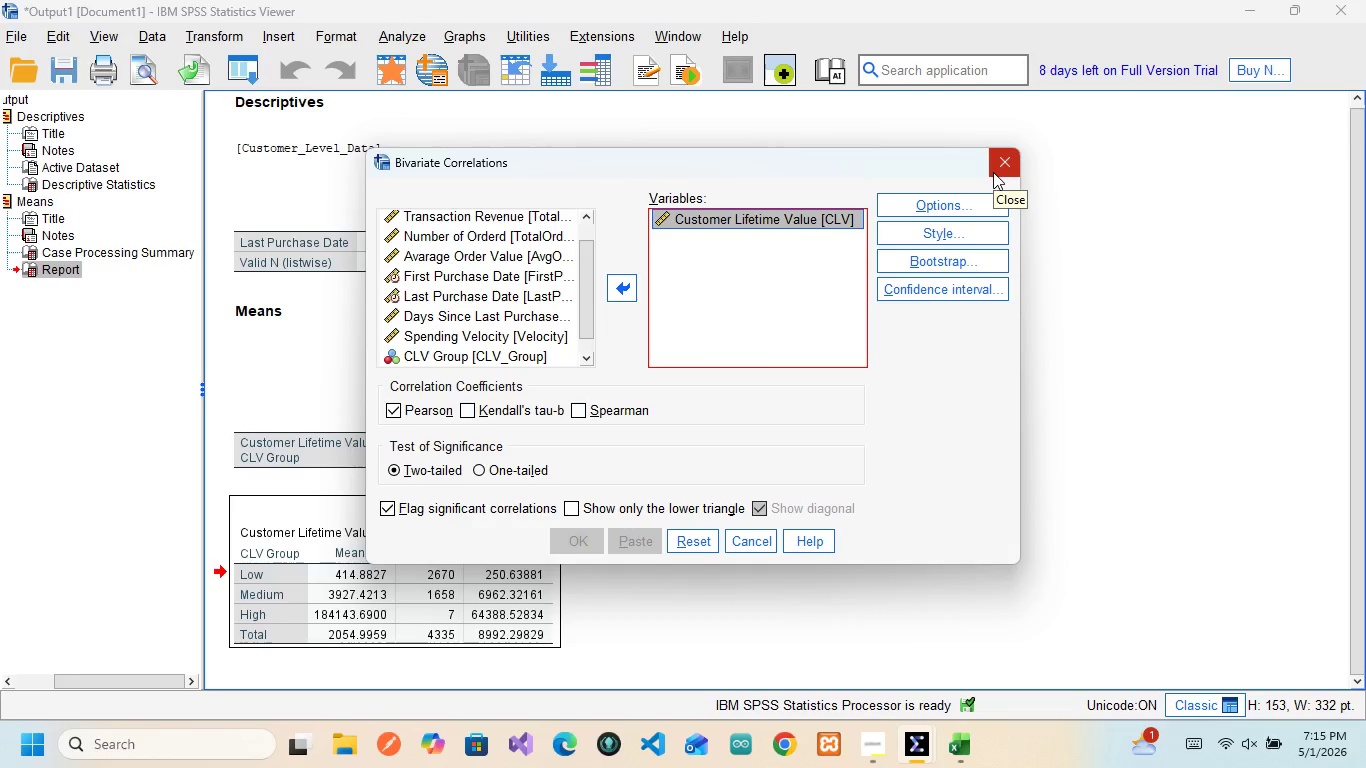 
left_click([988, 173])
 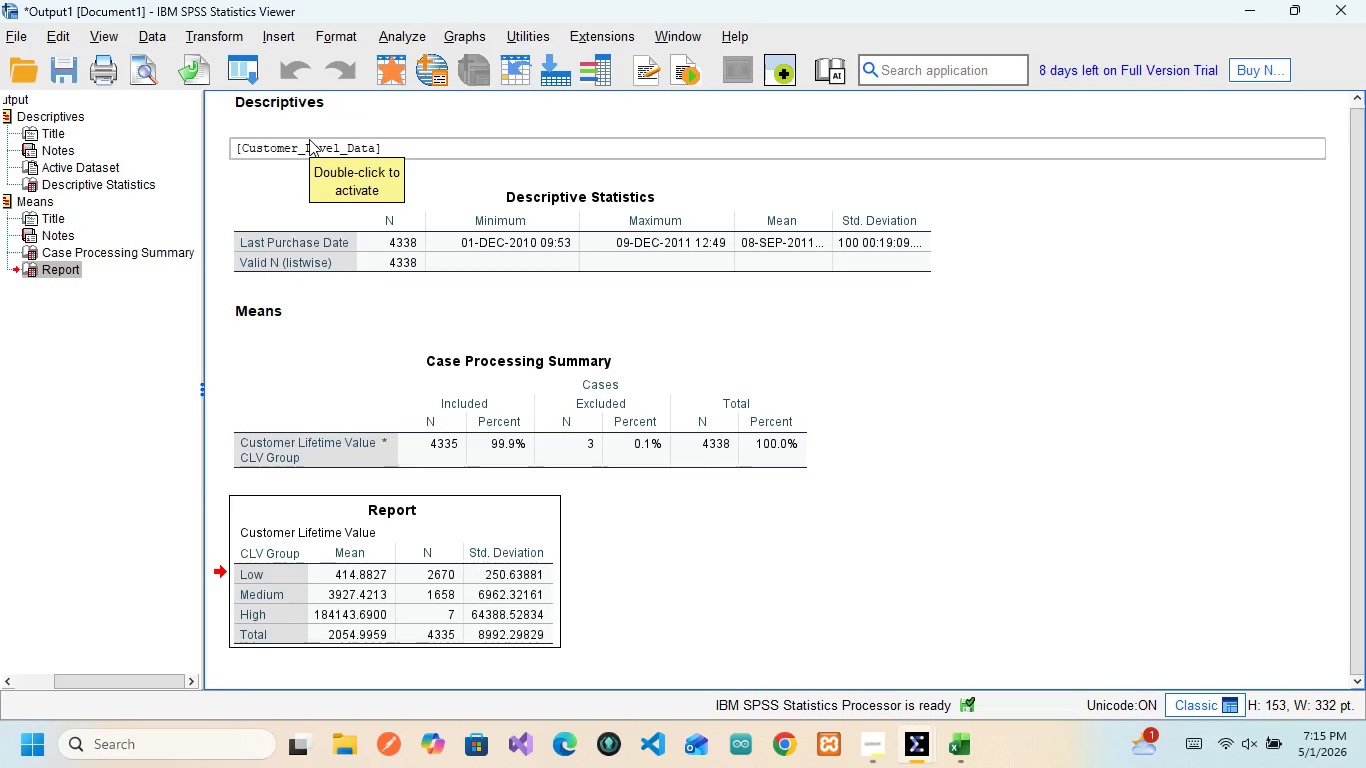 
wait(17.17)
 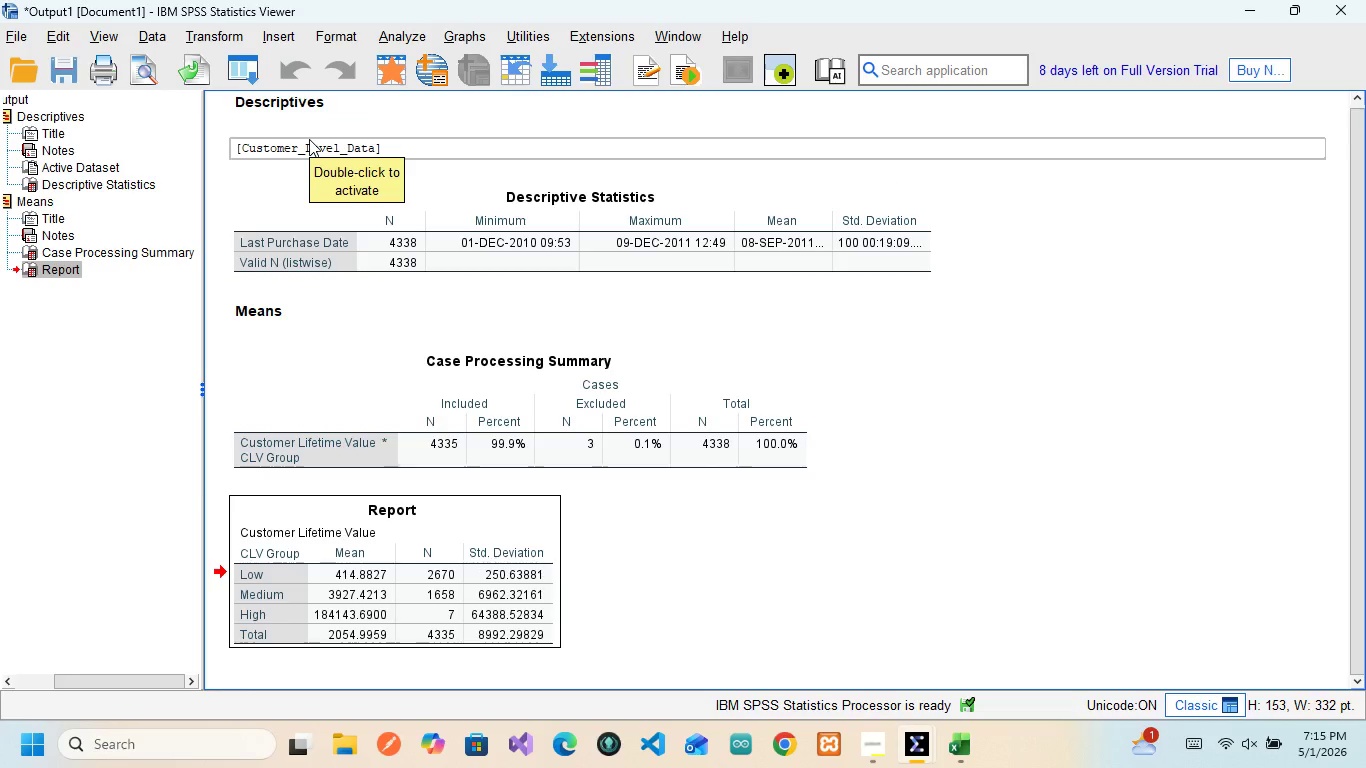 
scroll: coordinate [345, 411], scroll_direction: down, amount: 1.0
 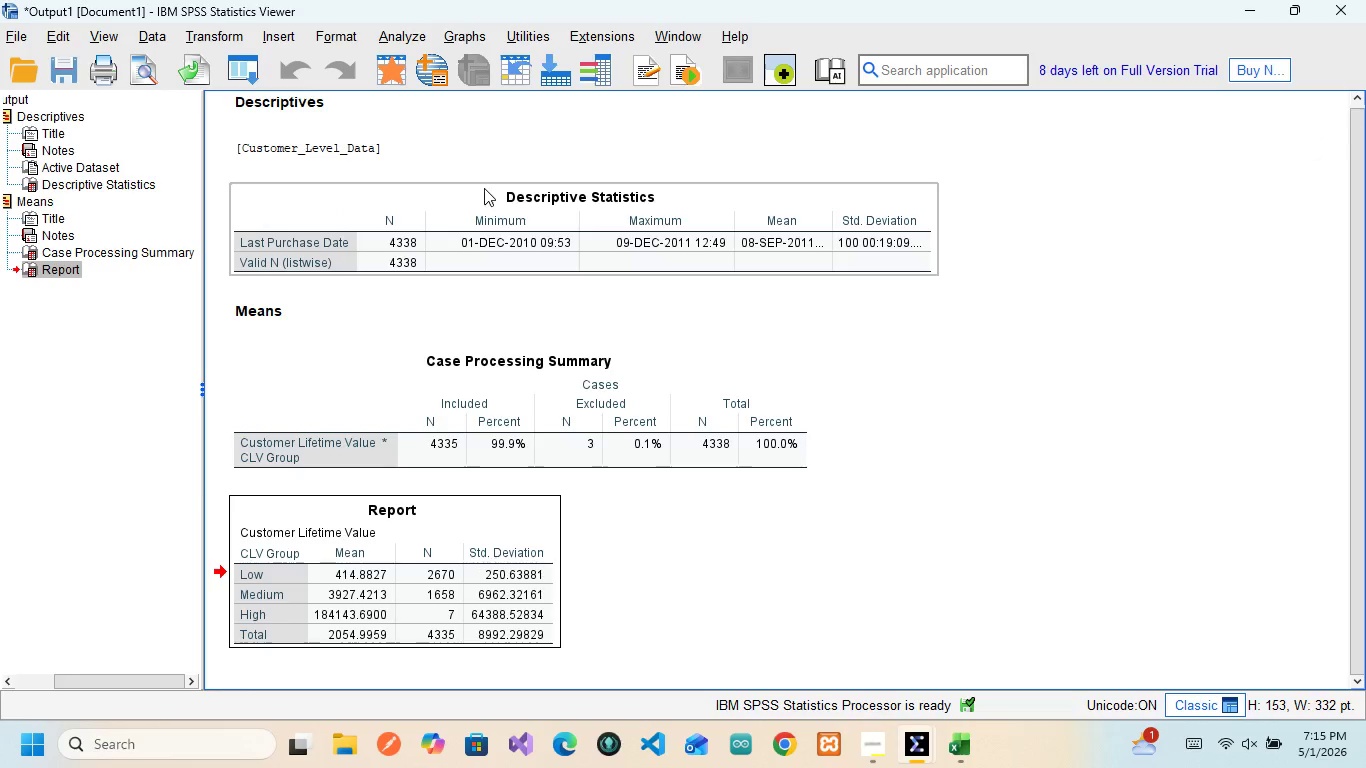 
wait(5.15)
 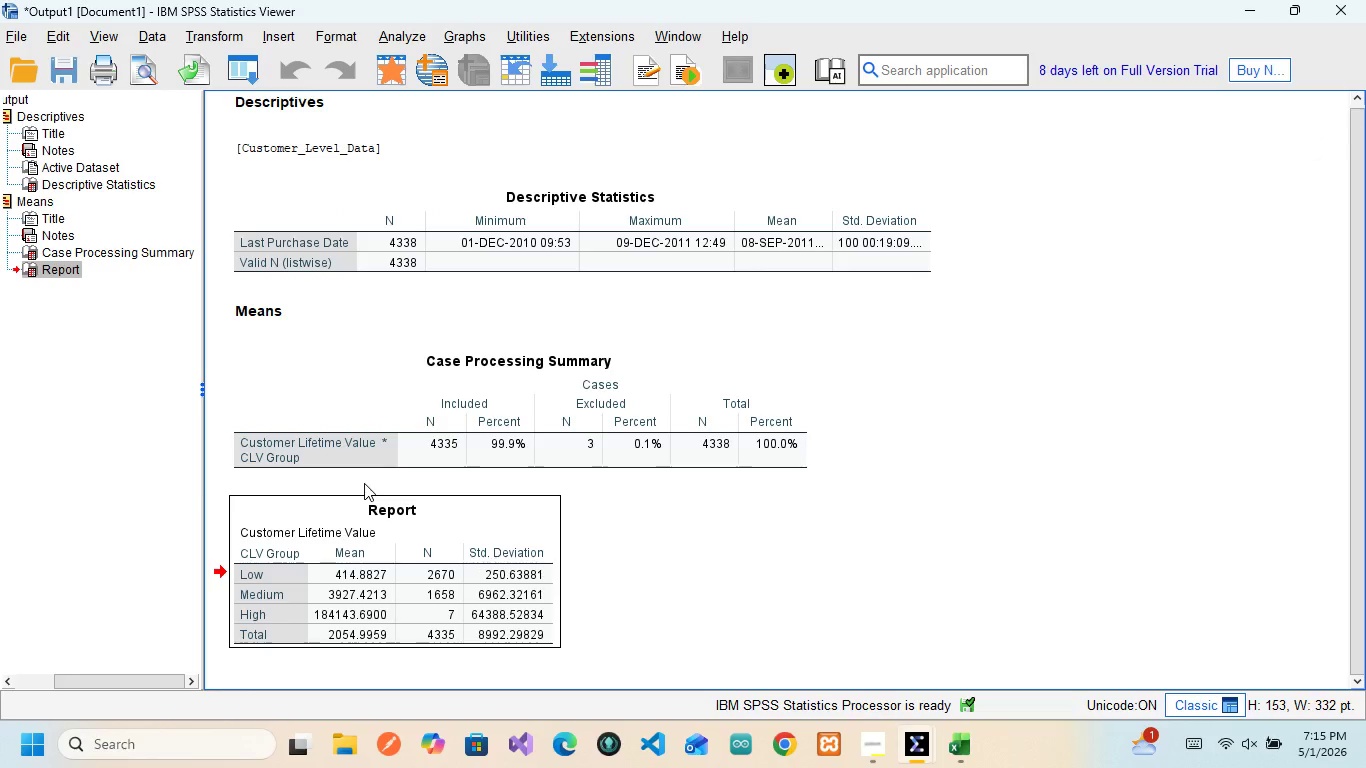 
left_click([411, 35])
 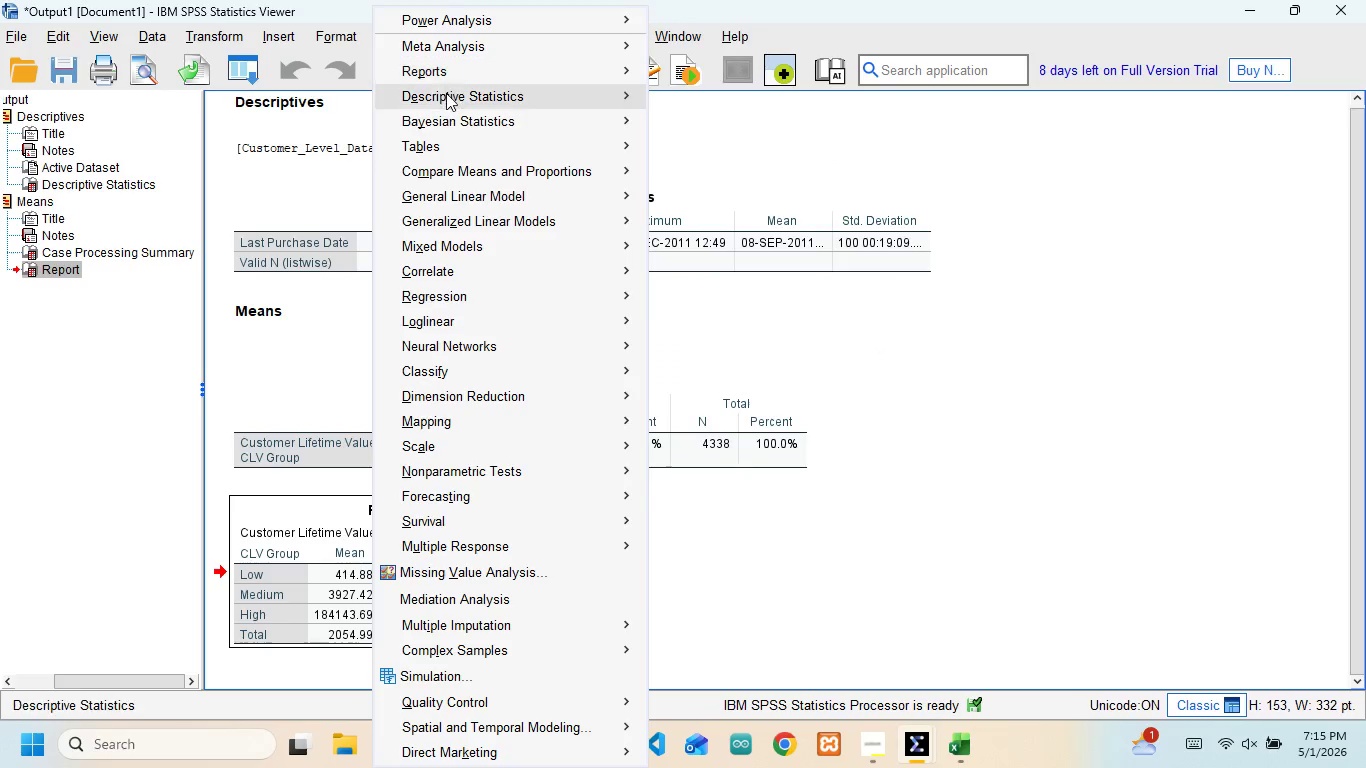 
wait(6.7)
 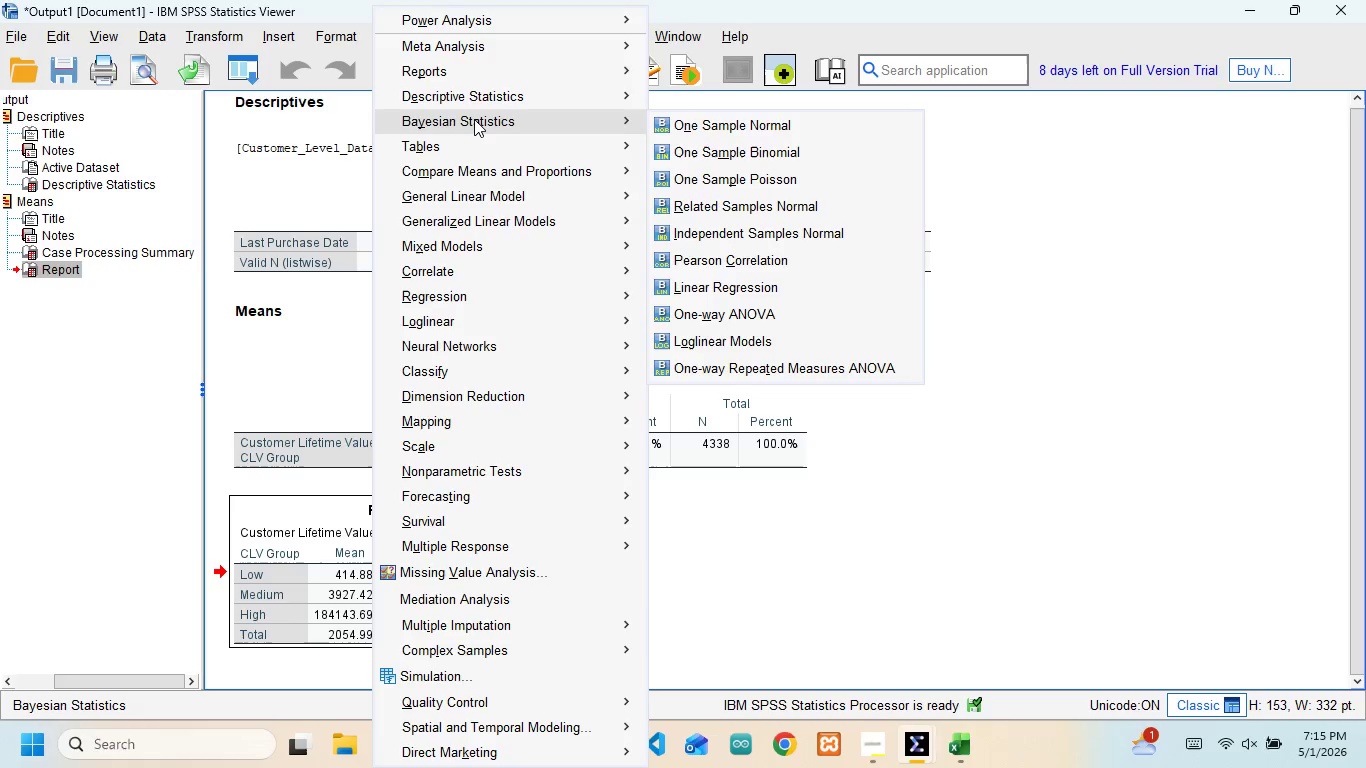 
left_click([635, 94])
 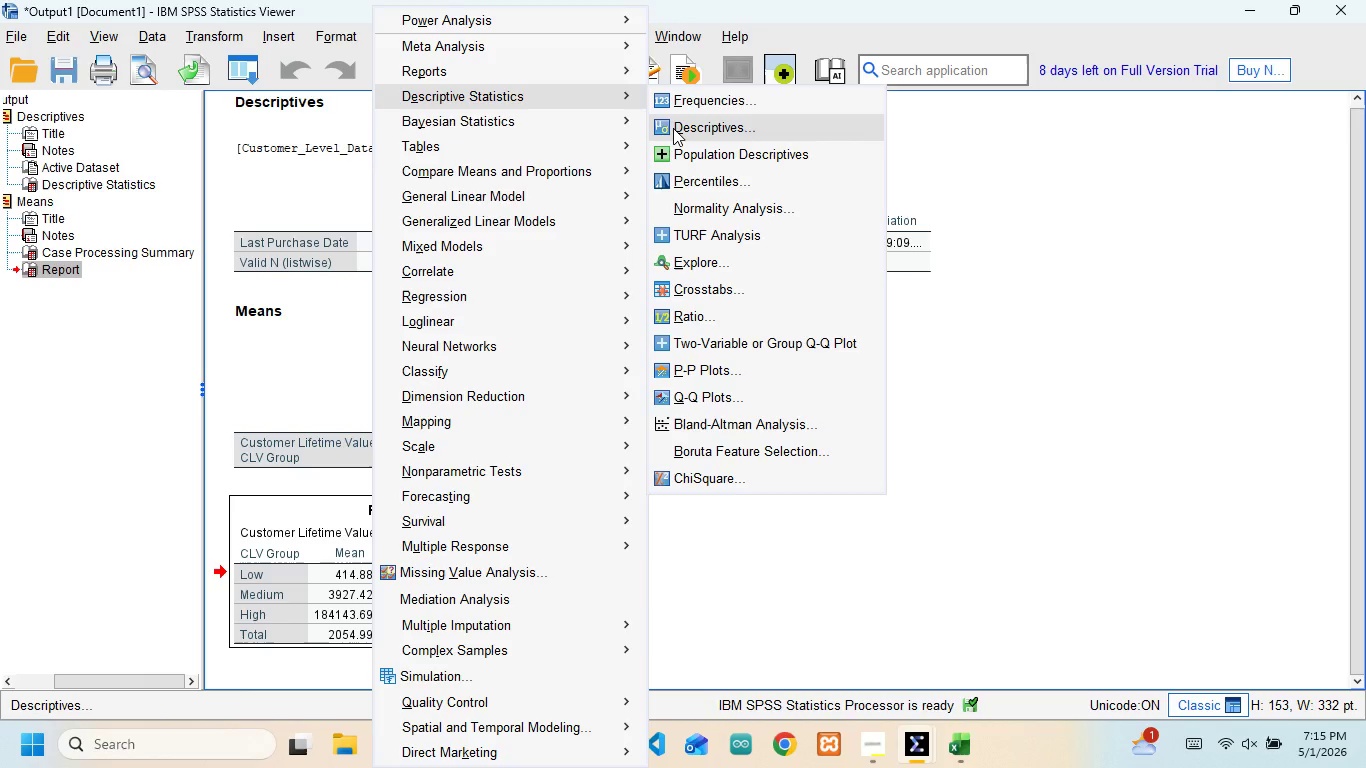 
left_click([673, 128])
 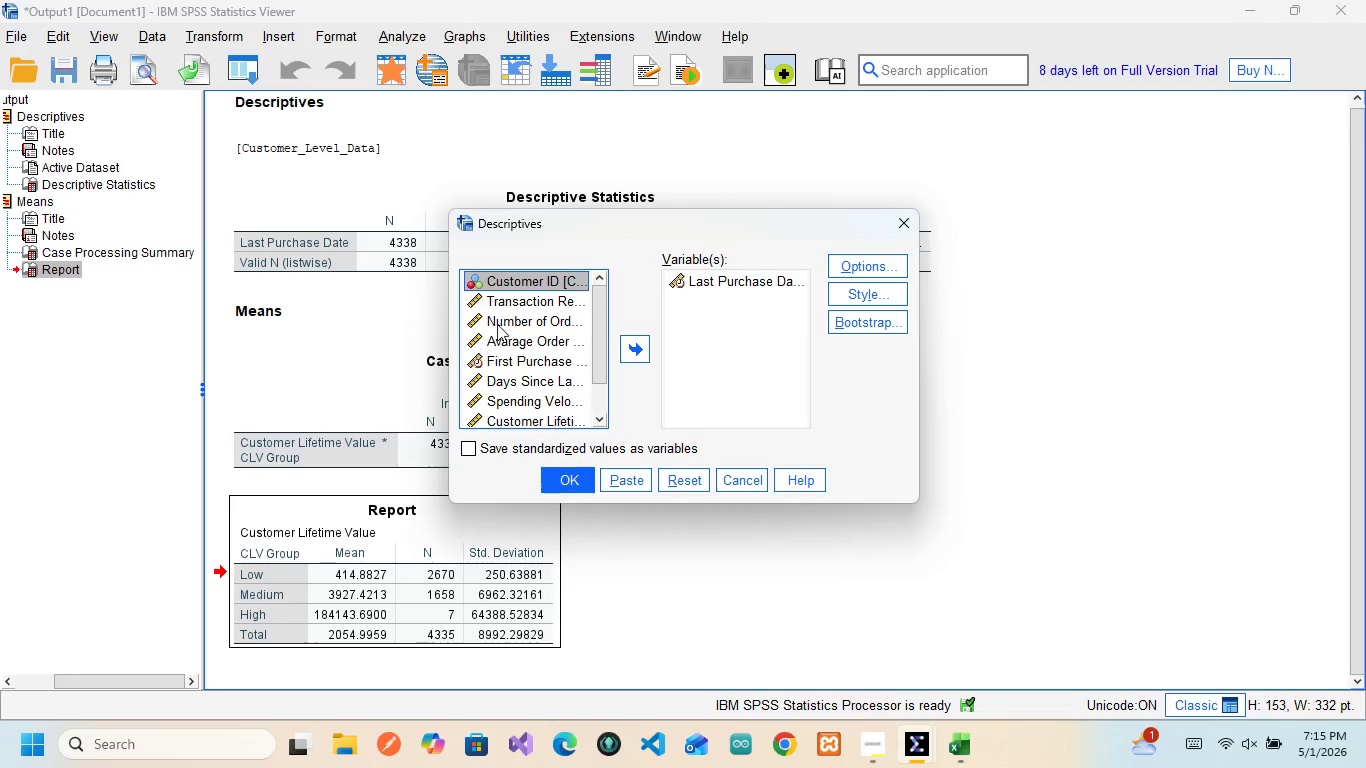 
scroll: coordinate [535, 416], scroll_direction: down, amount: 12.0
 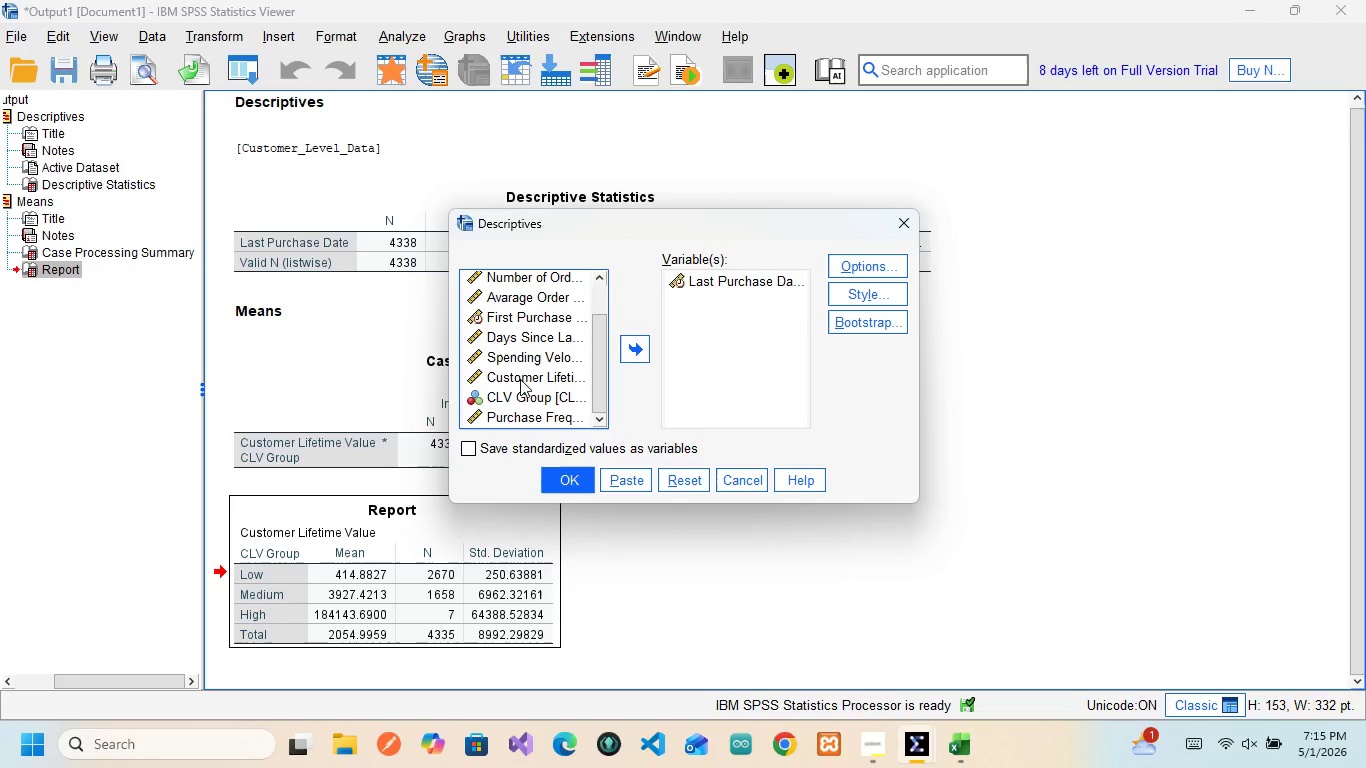 
left_click([520, 379])
 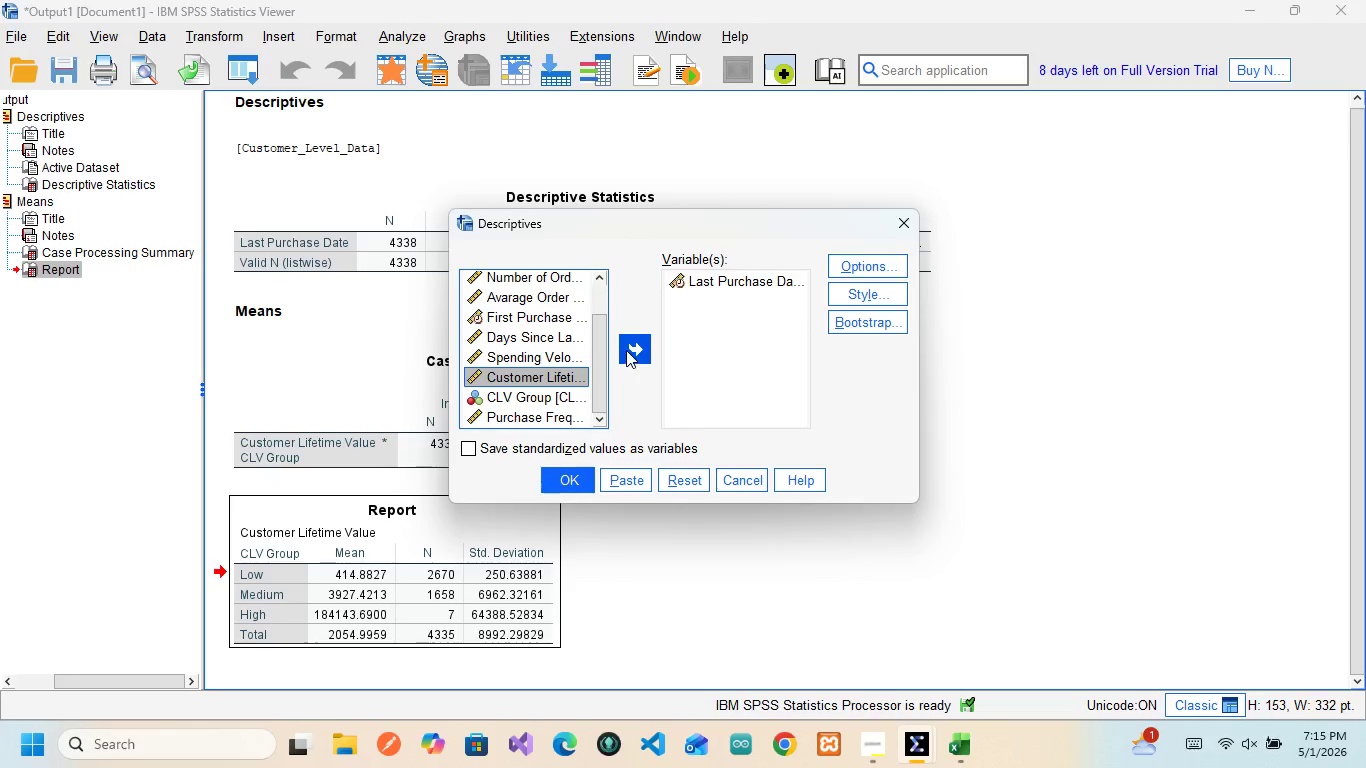 
left_click([626, 350])
 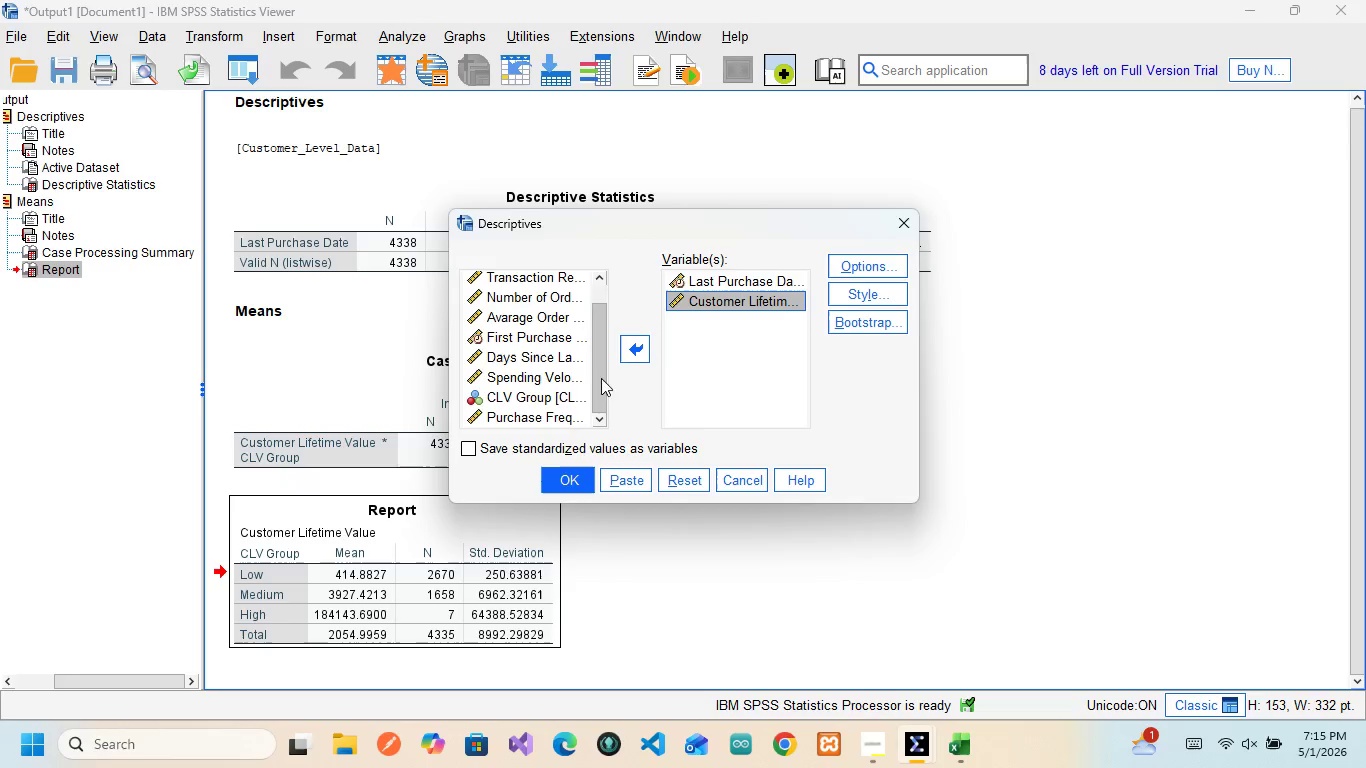 
left_click([535, 417])
 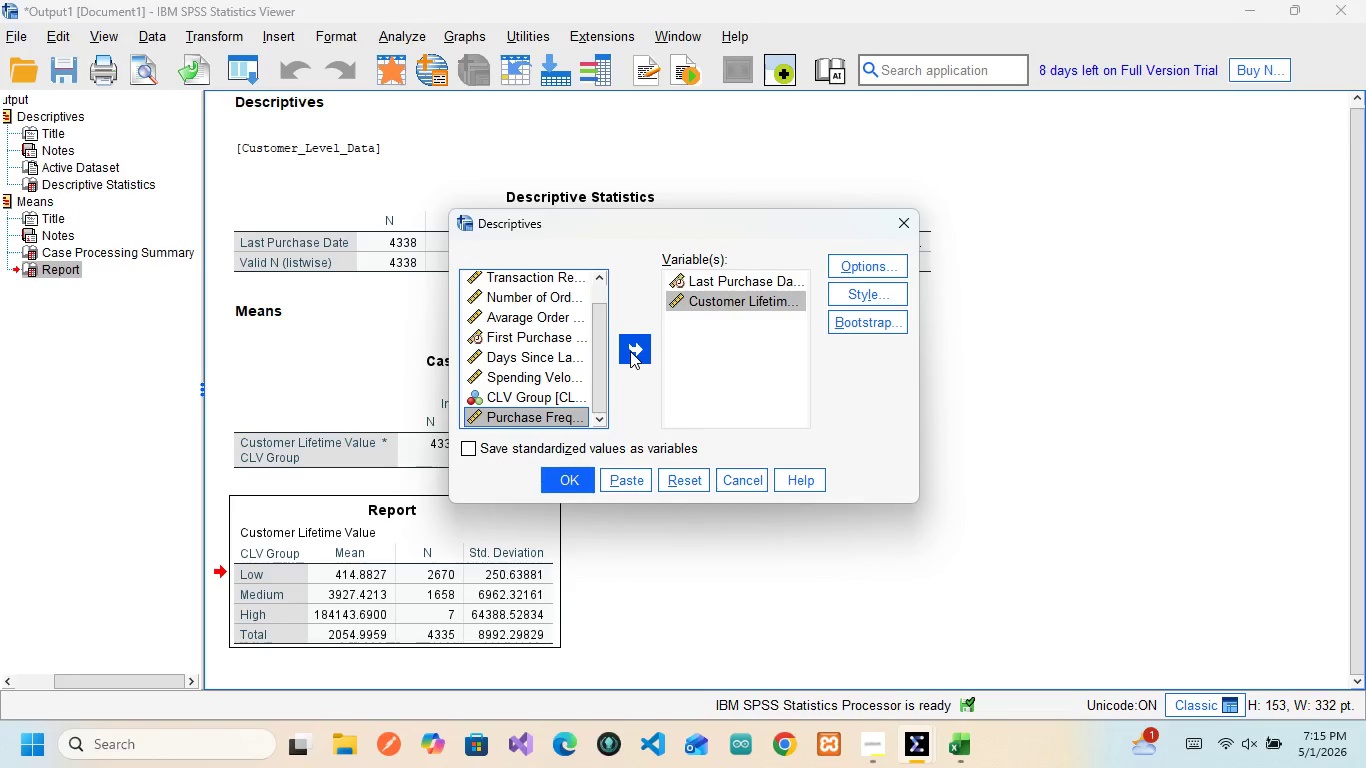 
left_click([630, 351])
 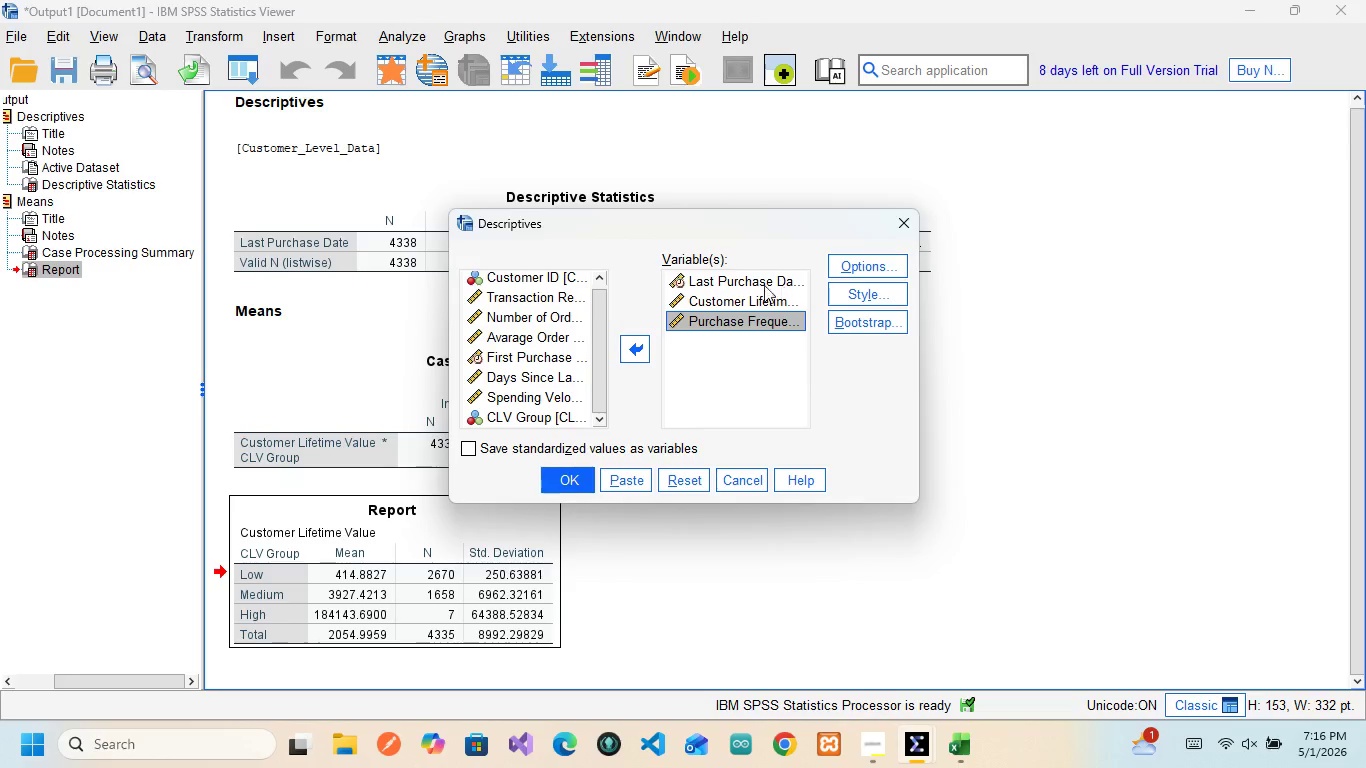 
left_click([754, 280])
 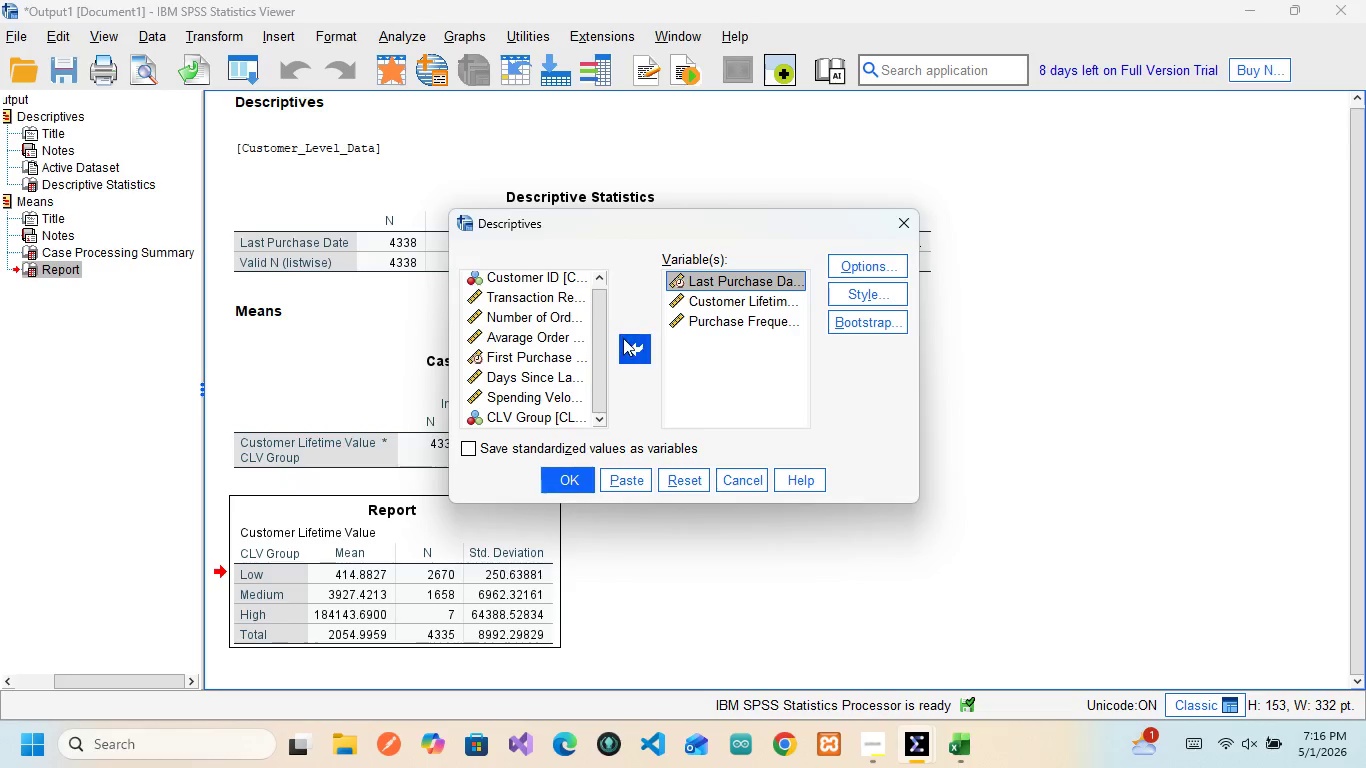 
left_click([635, 344])
 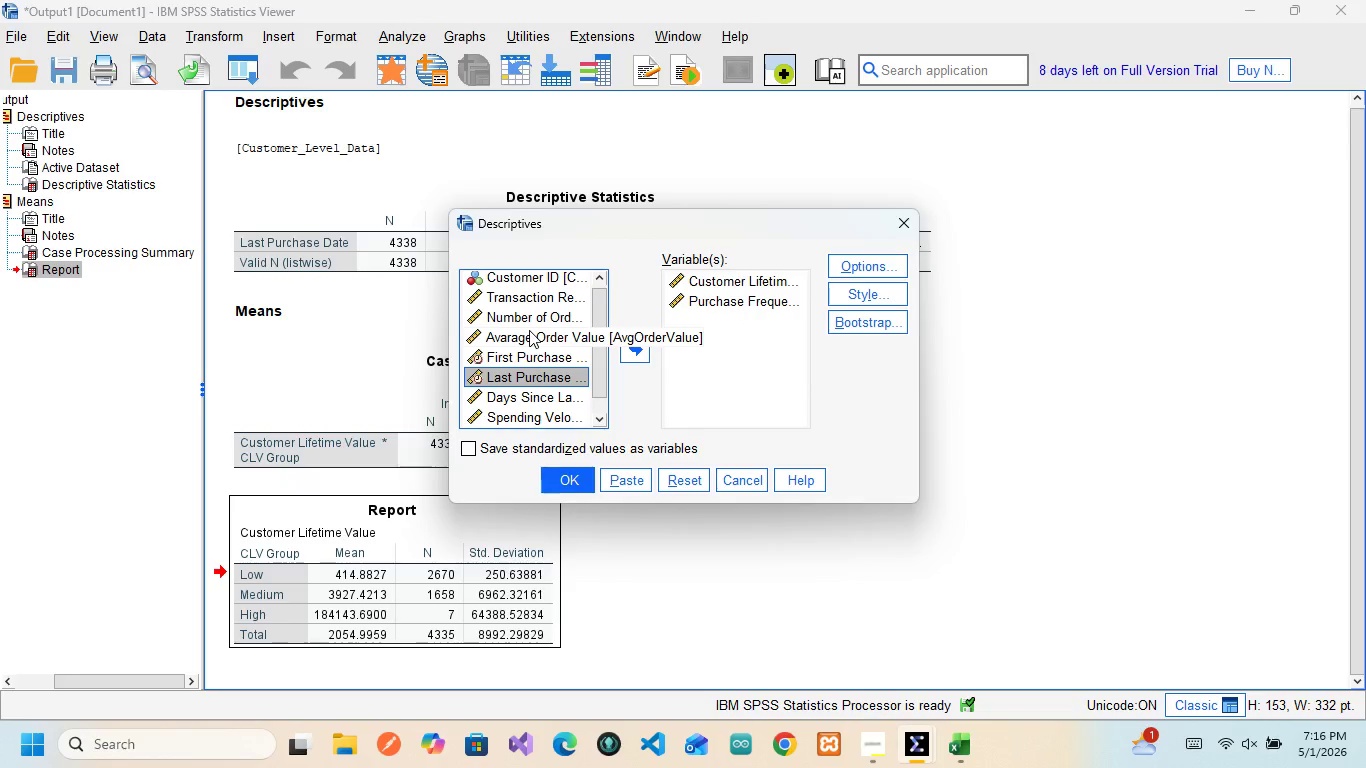 
scroll: coordinate [528, 425], scroll_direction: up, amount: 5.0
 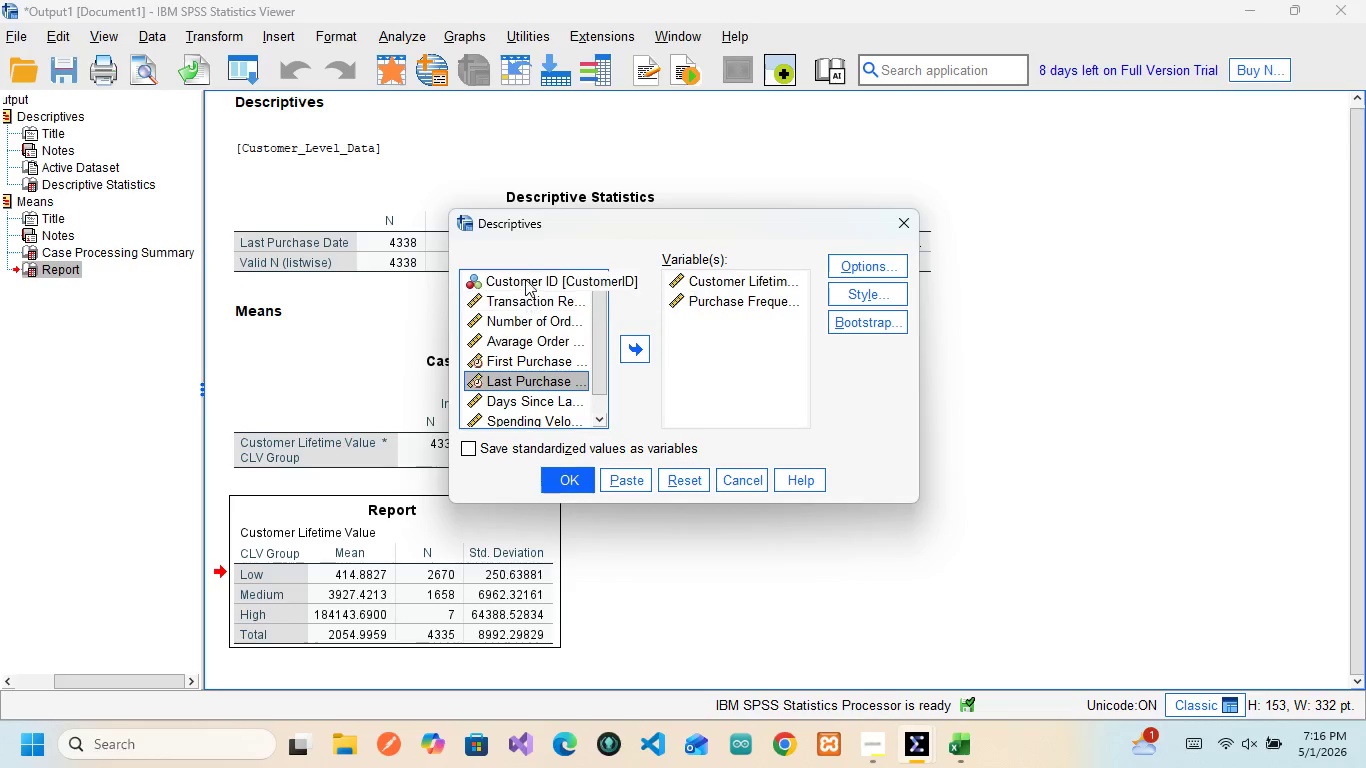 
mouse_move([521, 302])
 